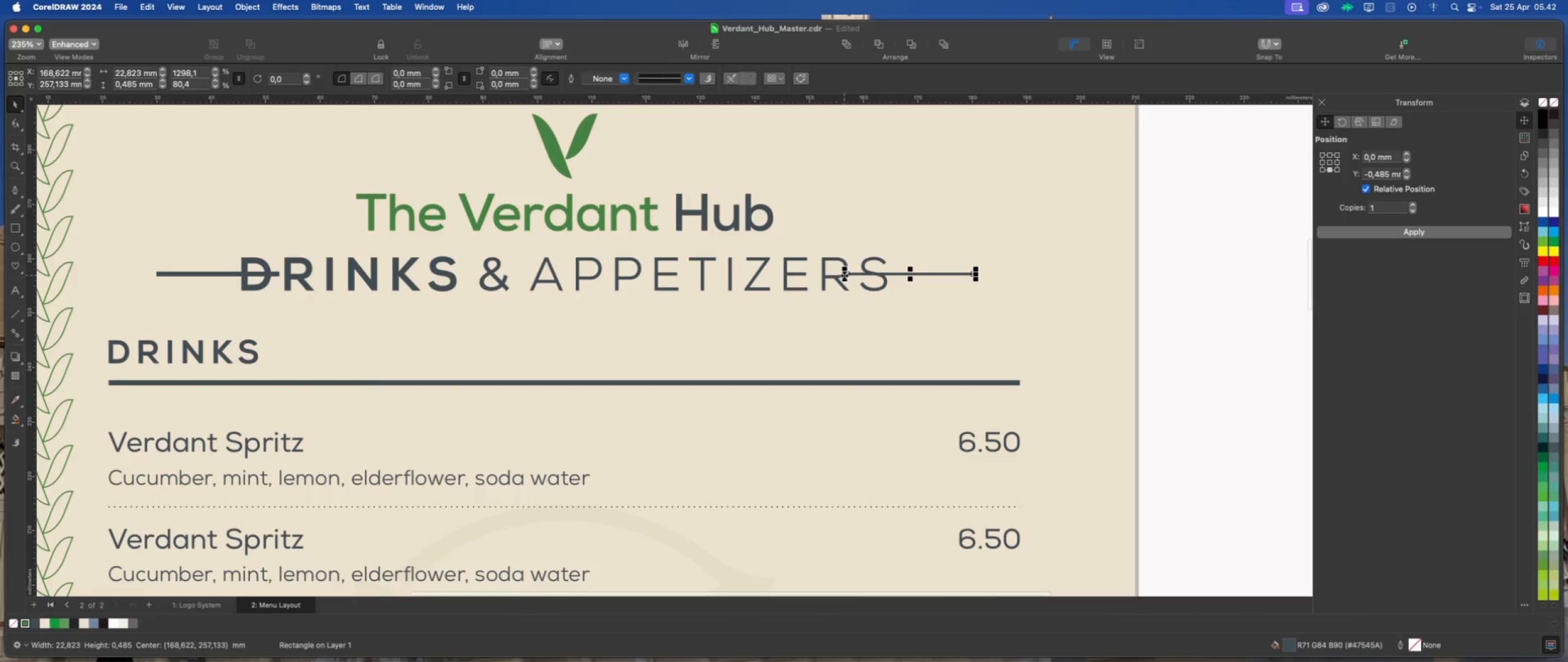 
left_click_drag(start_coordinate=[844, 275], to_coordinate=[901, 275])
 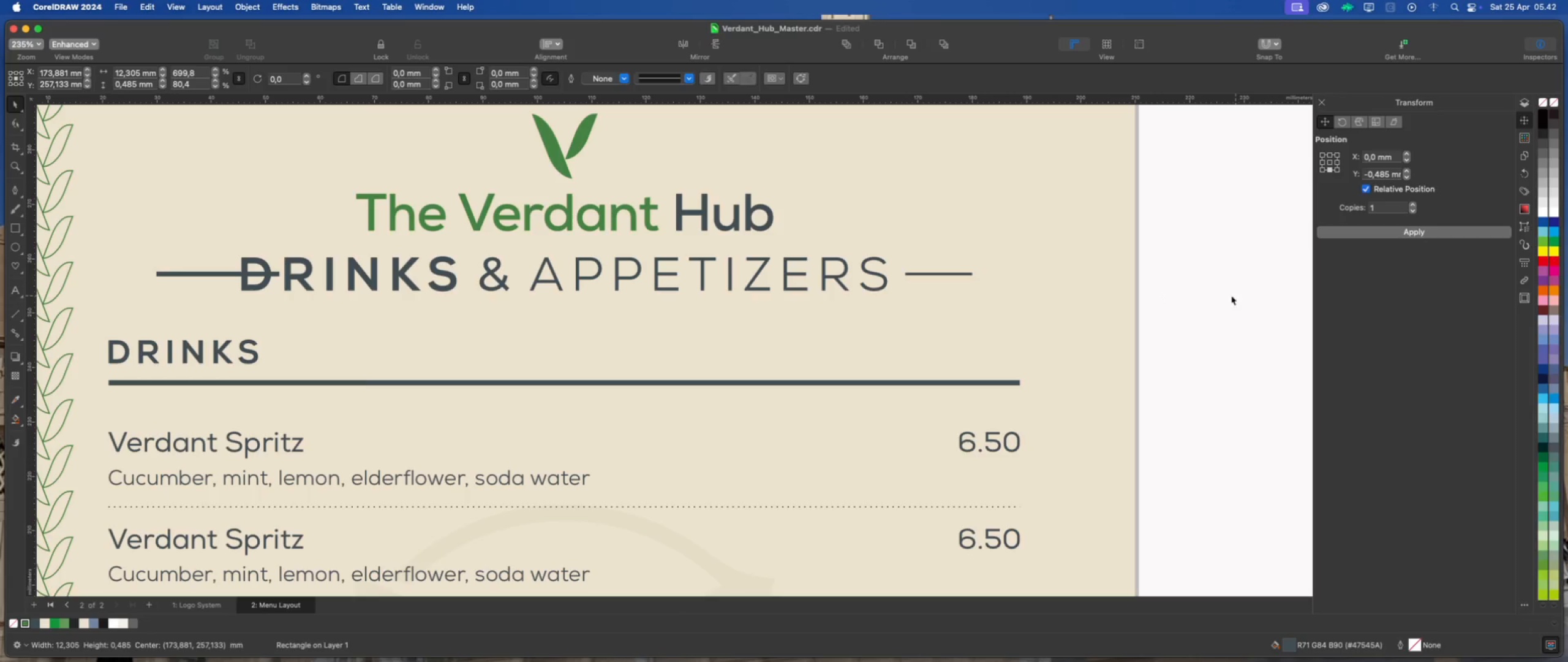 
left_click([1235, 295])
 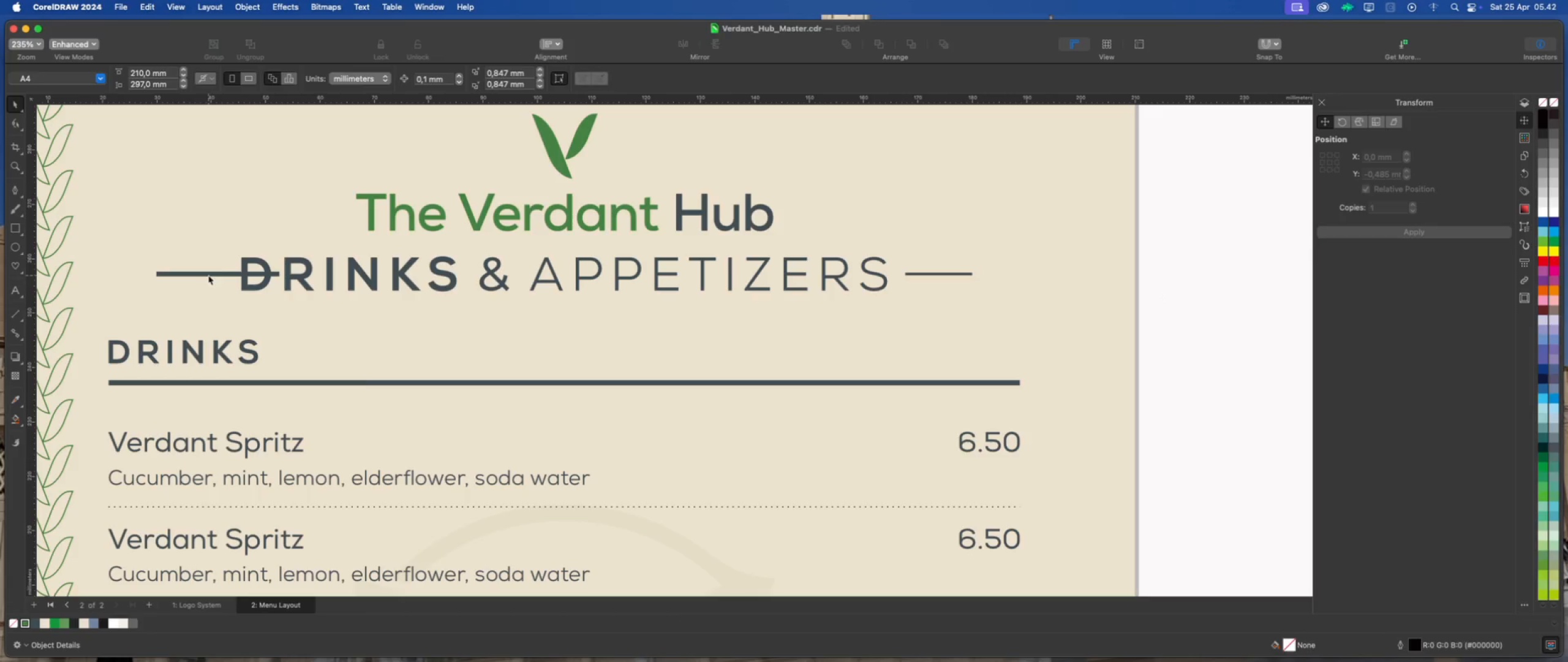 
left_click([208, 275])
 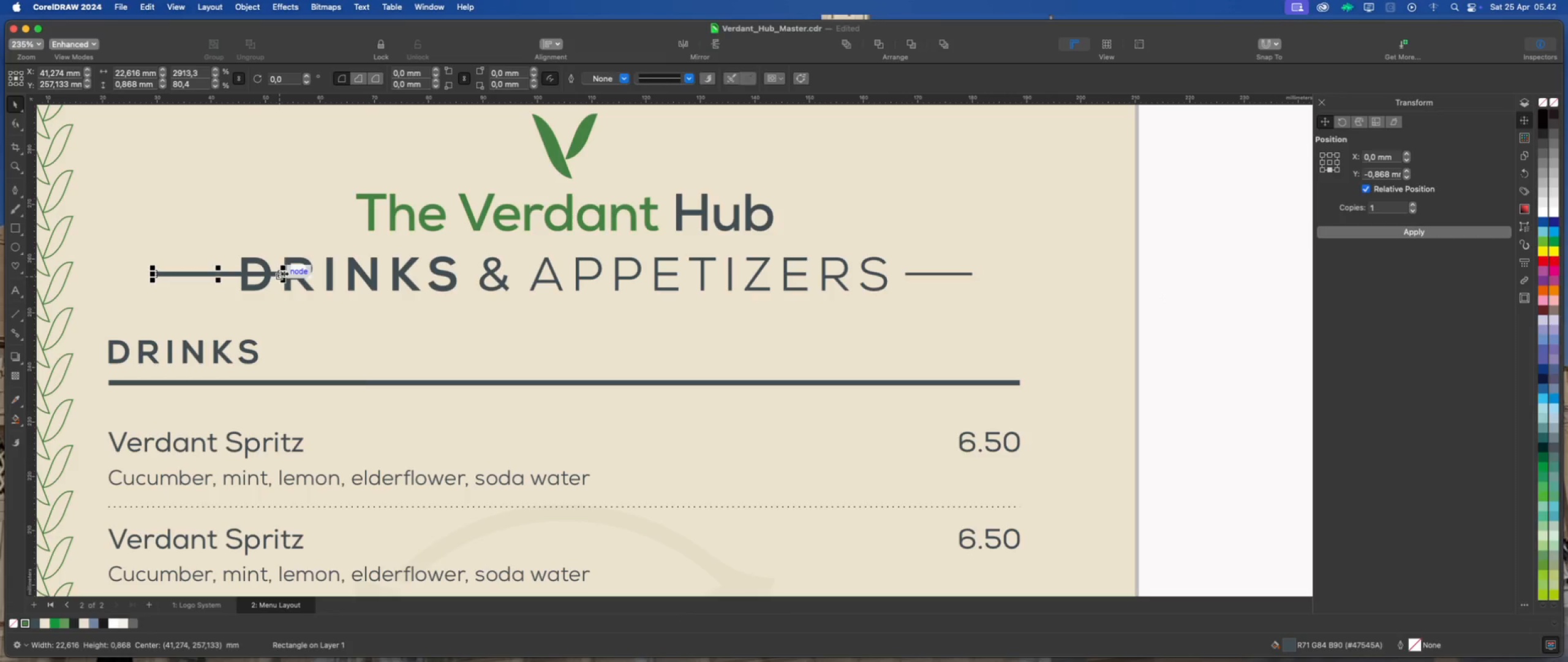 
left_click_drag(start_coordinate=[284, 273], to_coordinate=[231, 276])
 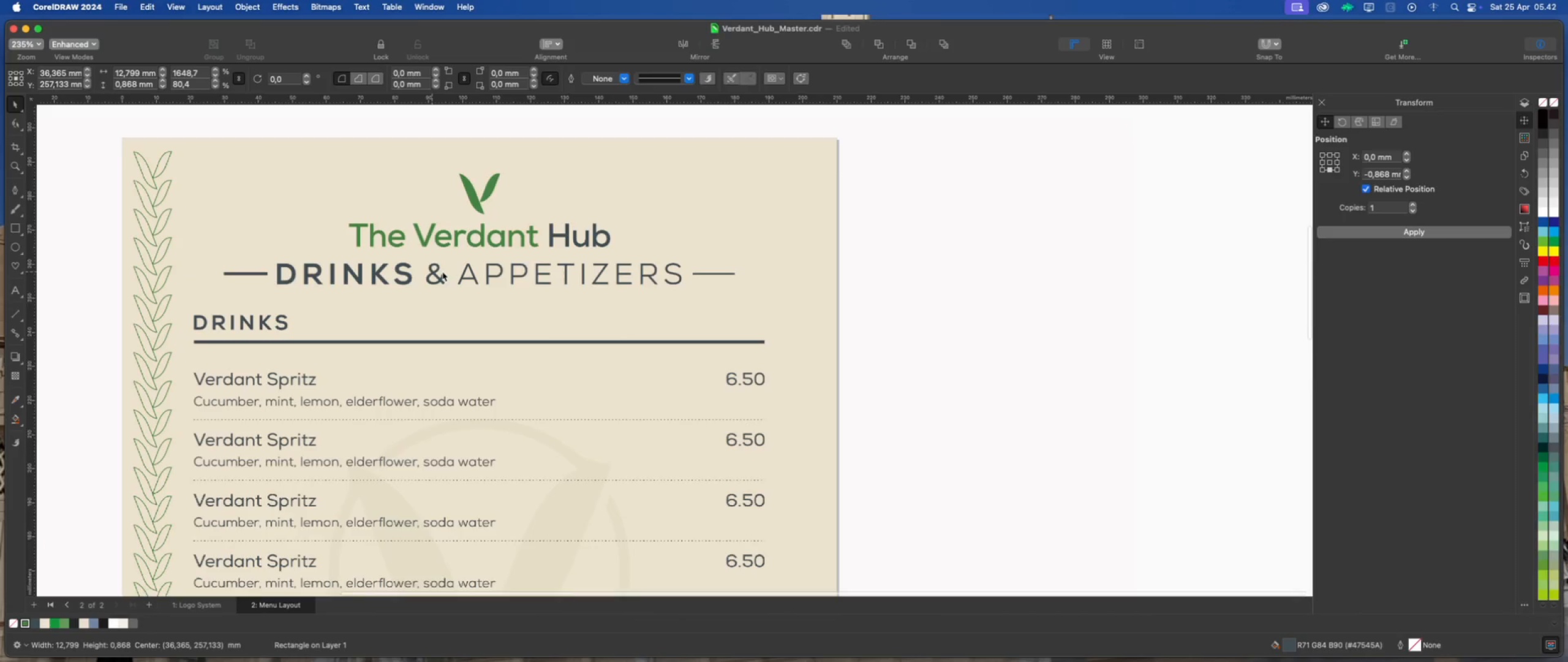 
left_click([980, 258])
 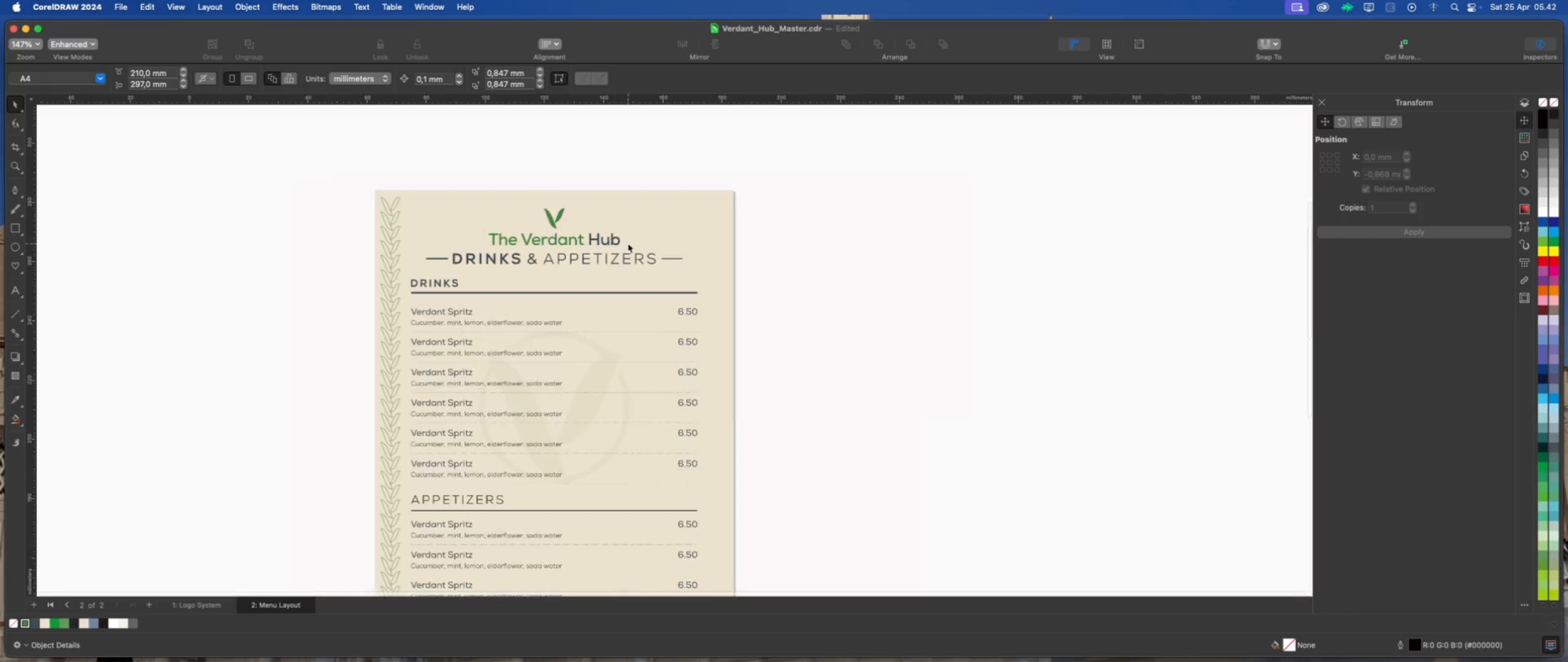 
scroll: coordinate [349, 272], scroll_direction: down, amount: 3.0
 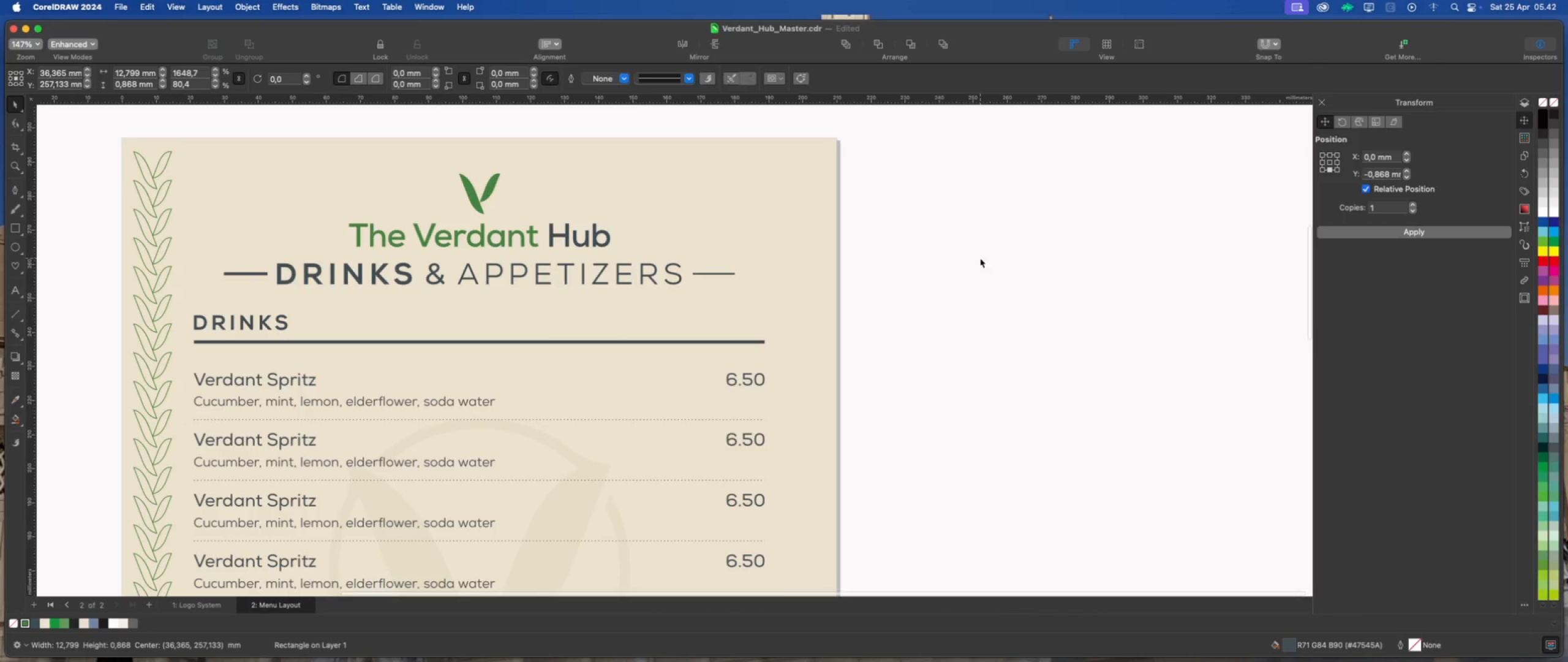 
left_click([769, 258])
 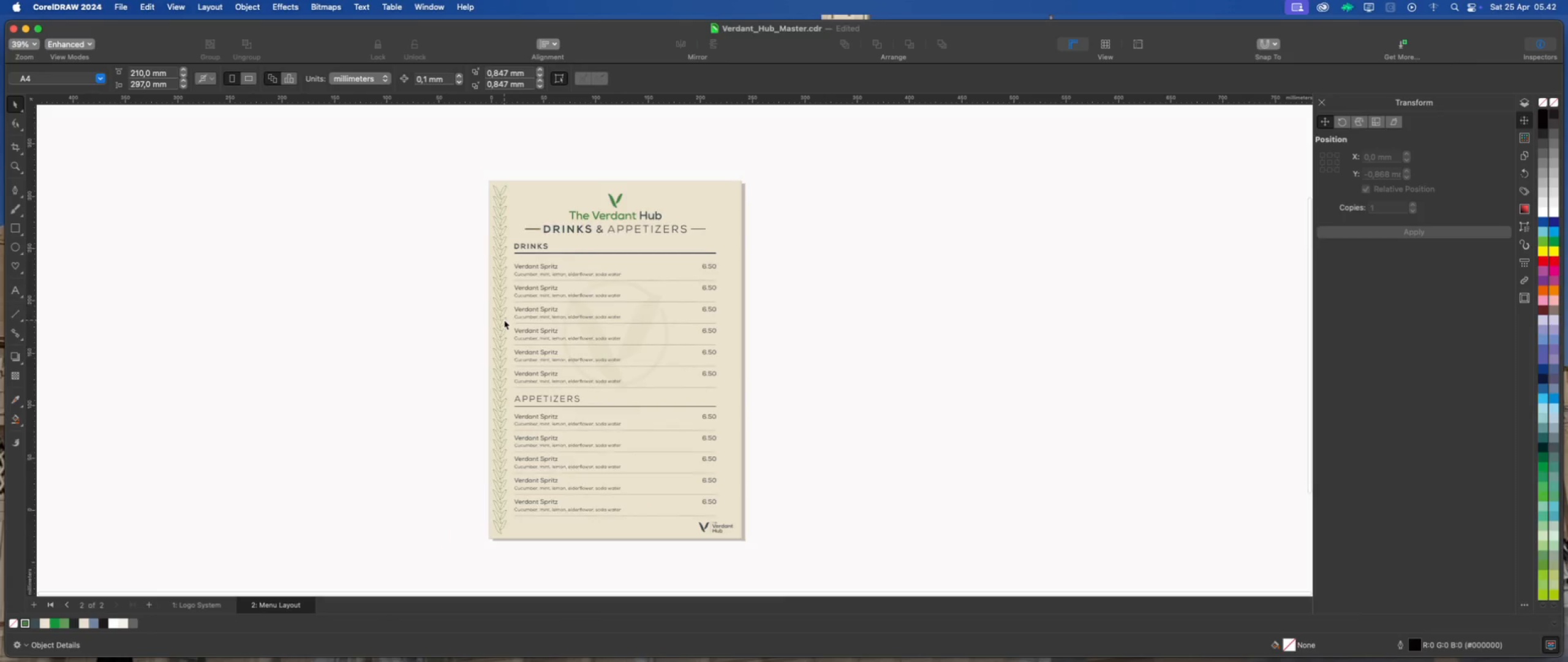 
scroll: coordinate [627, 243], scroll_direction: down, amount: 9.0
 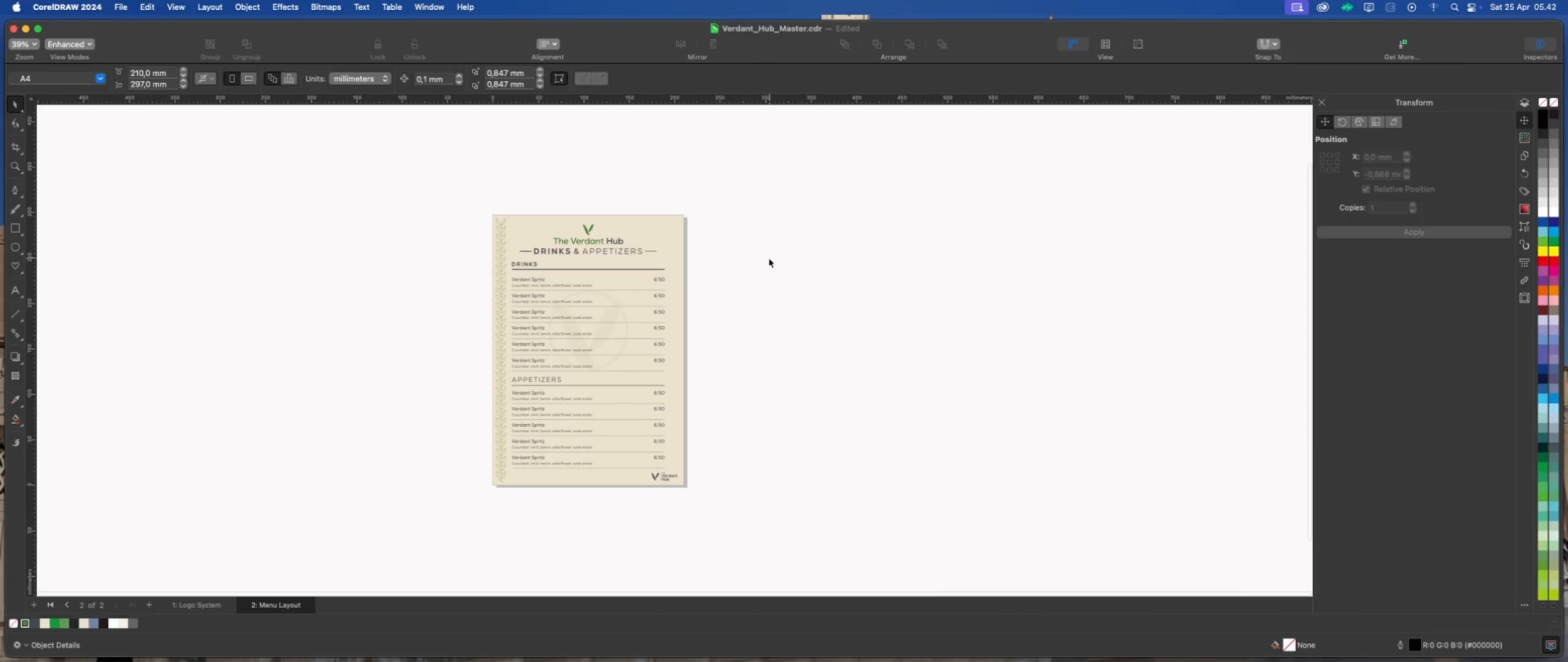 
scroll: coordinate [504, 320], scroll_direction: up, amount: 2.0
 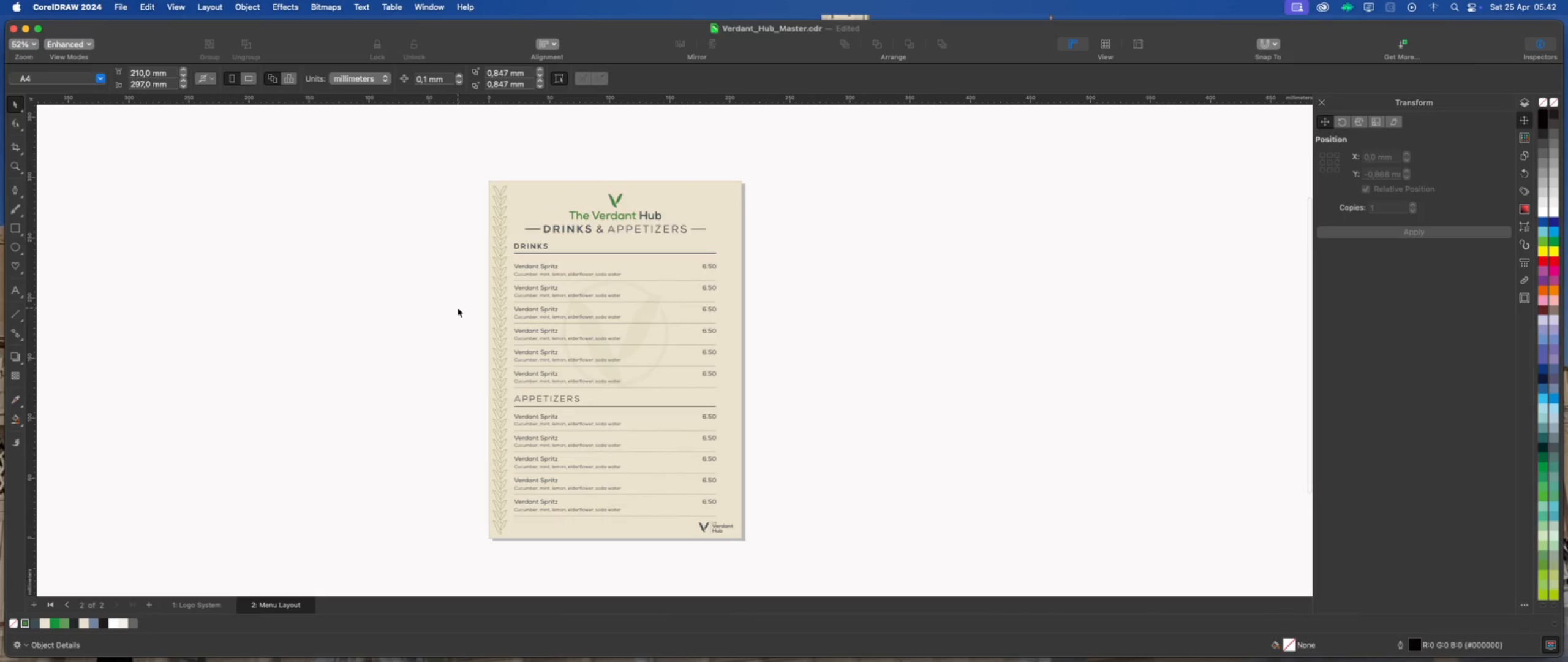 
left_click([458, 308])
 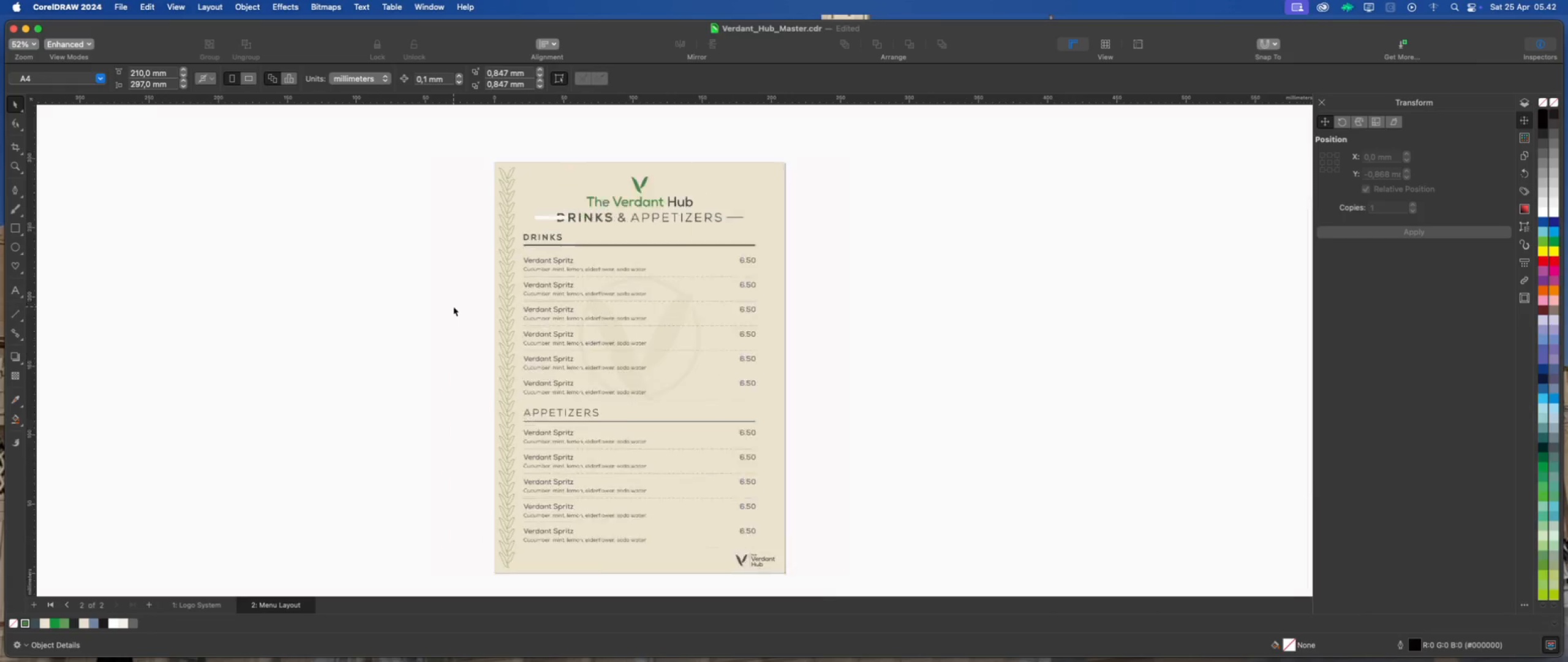 
scroll: coordinate [453, 306], scroll_direction: up, amount: 4.0
 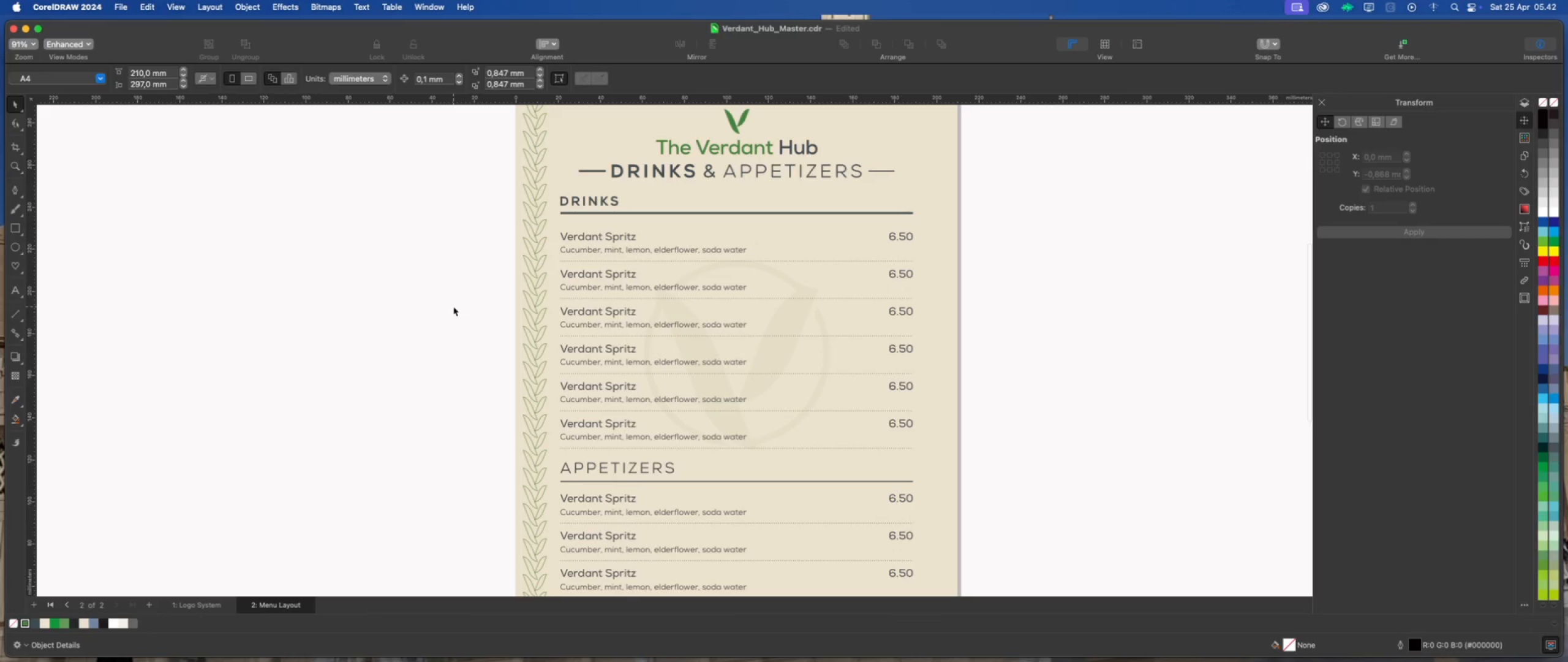 
scroll: coordinate [428, 348], scroll_direction: down, amount: 3.0
 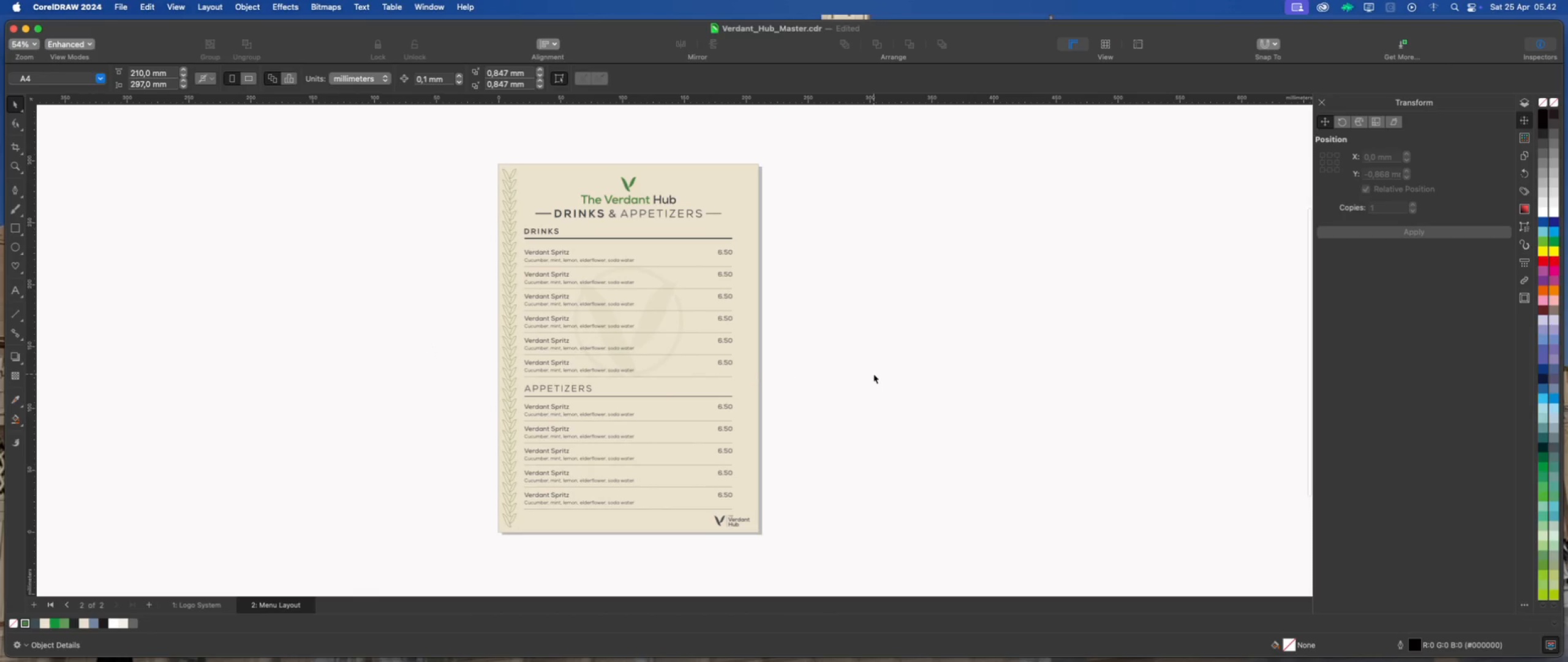 
left_click([873, 374])
 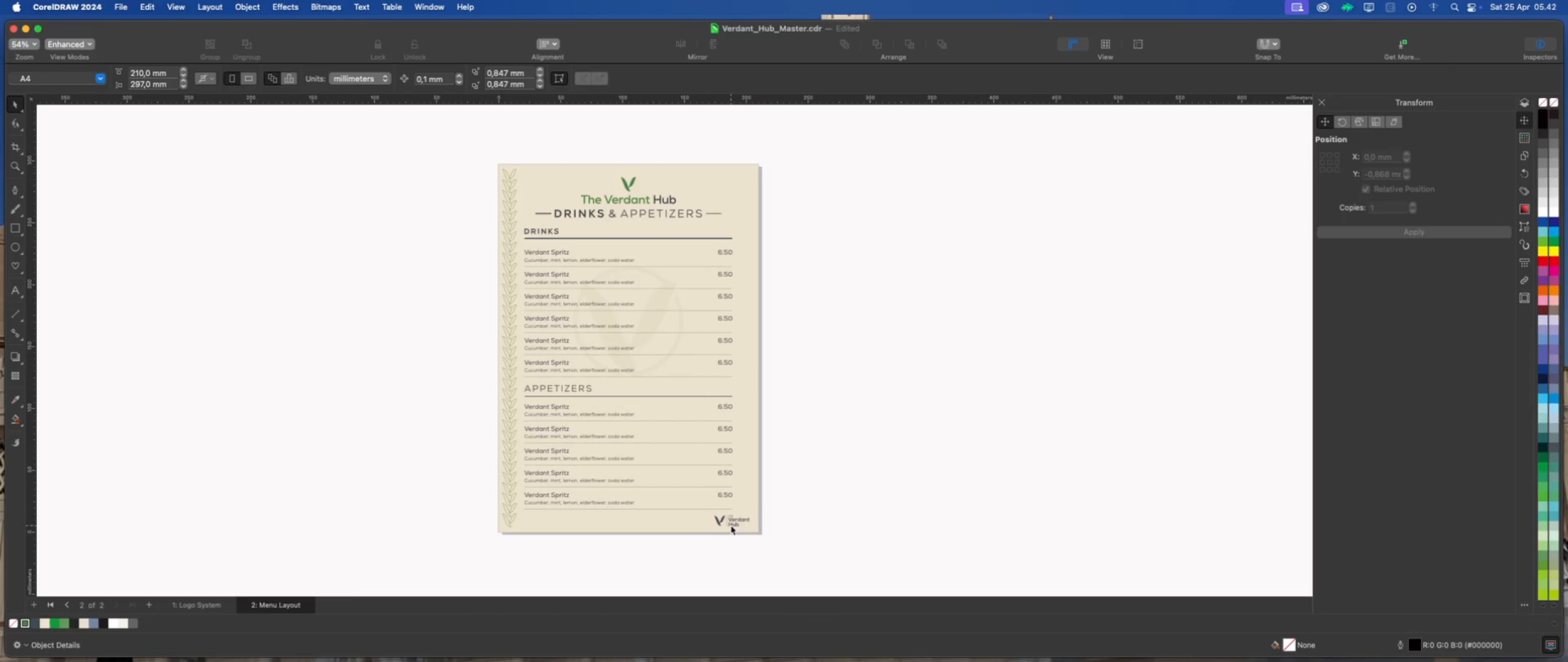 
scroll: coordinate [730, 527], scroll_direction: up, amount: 6.0
 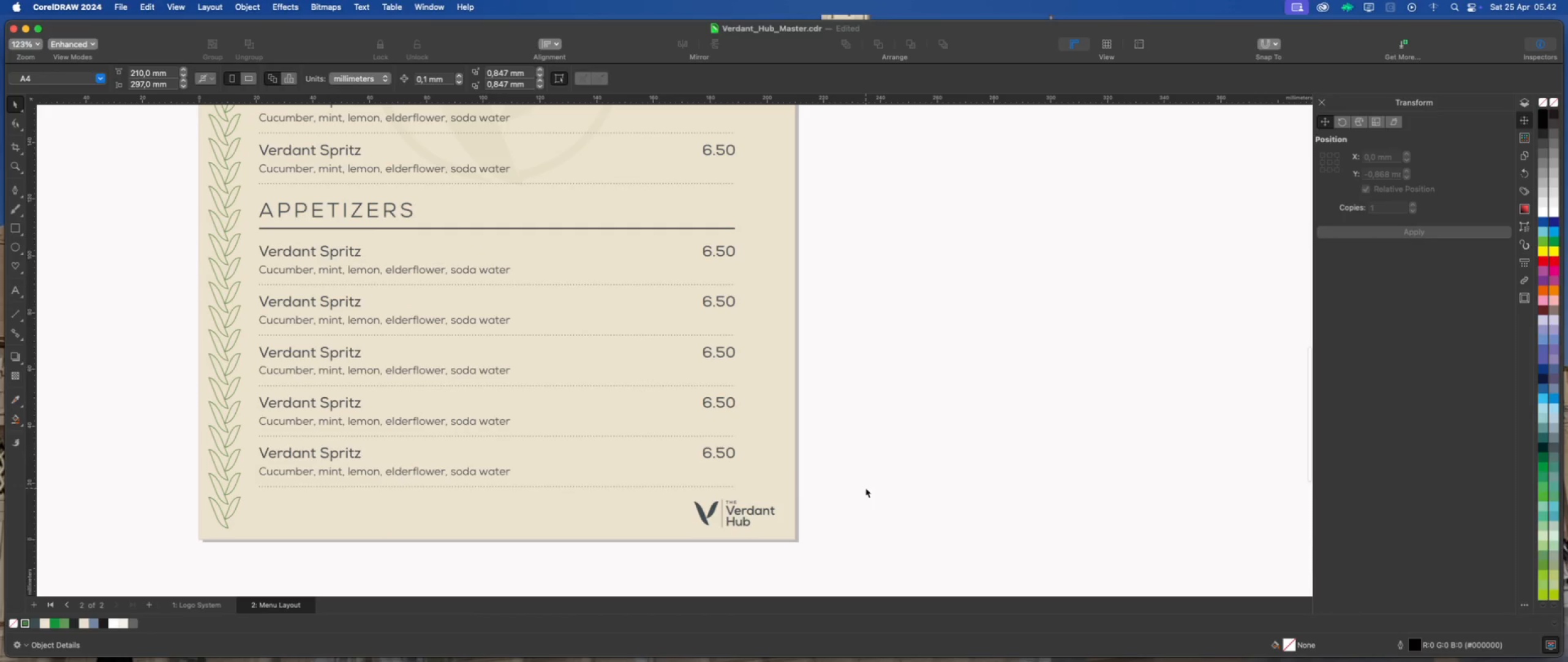 
left_click([865, 488])
 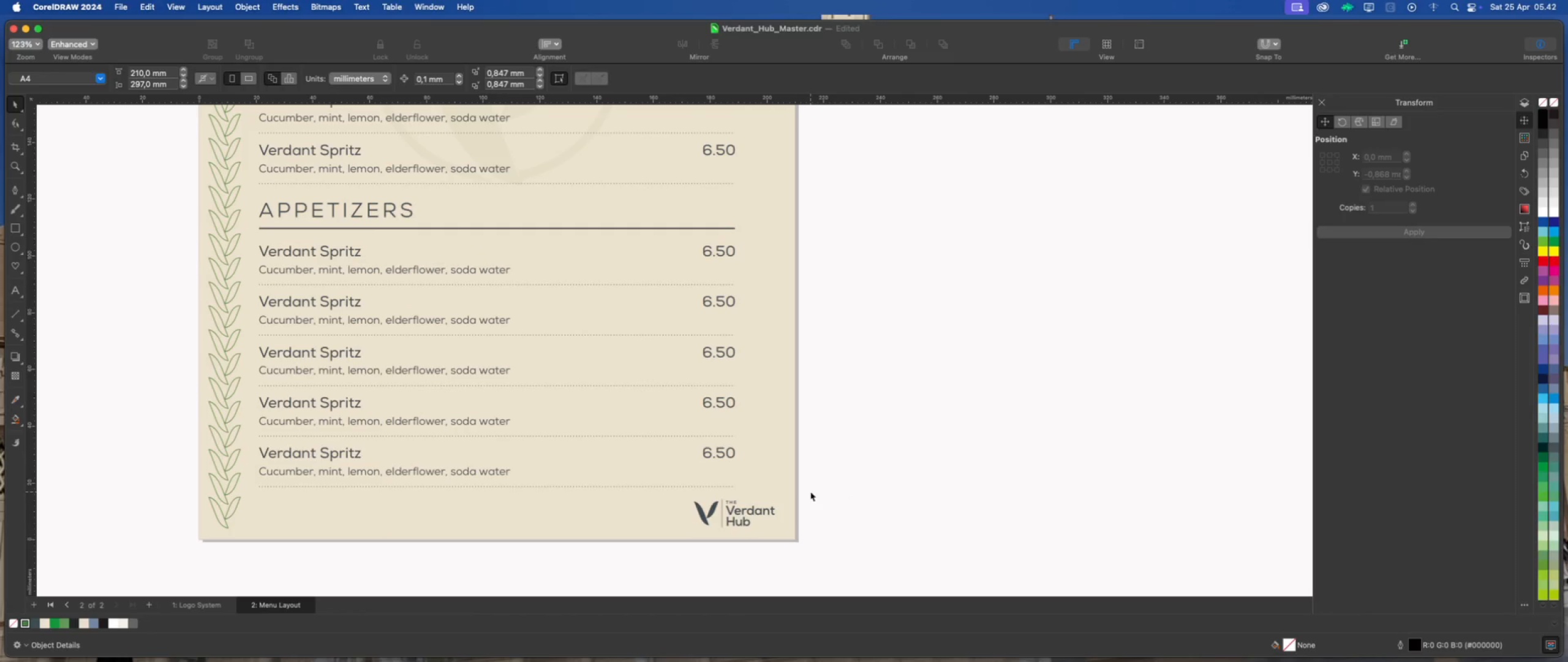 
scroll: coordinate [548, 546], scroll_direction: down, amount: 6.0
 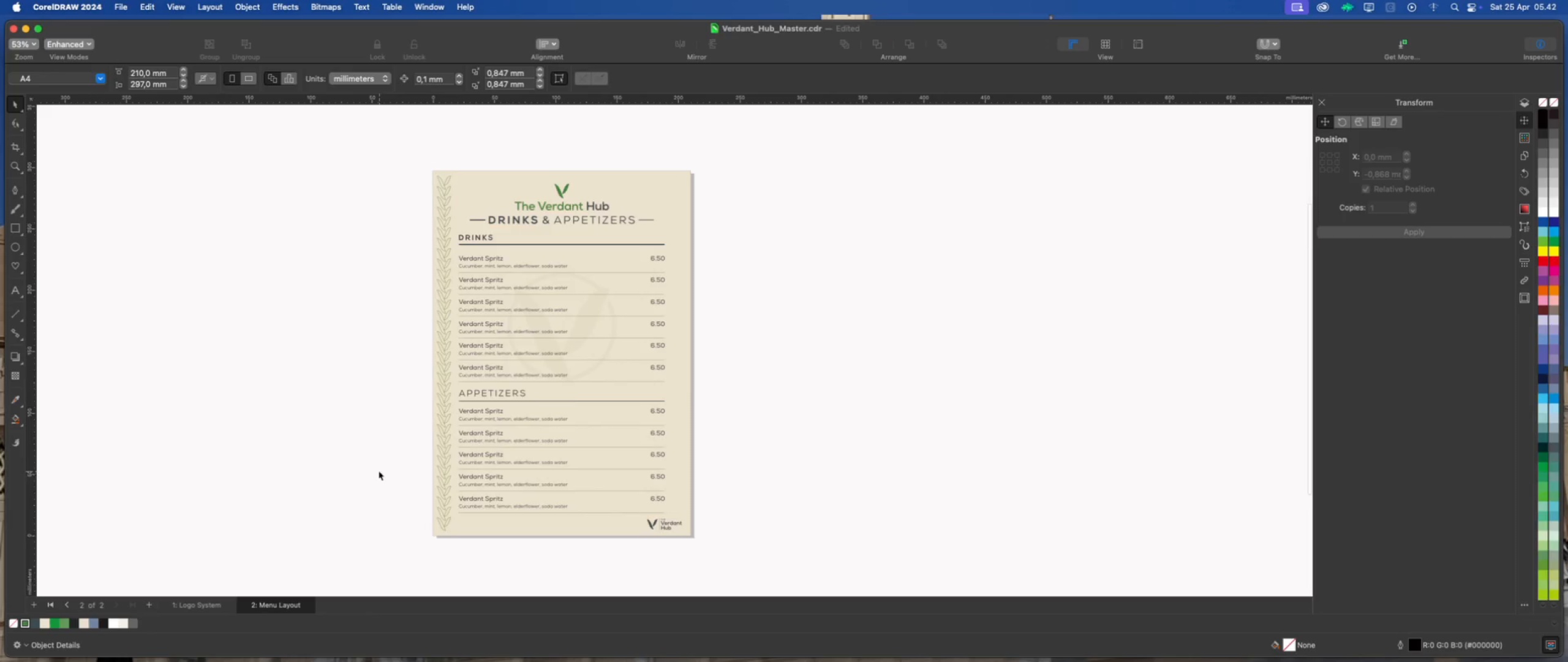 
scroll: coordinate [372, 462], scroll_direction: up, amount: 2.0
 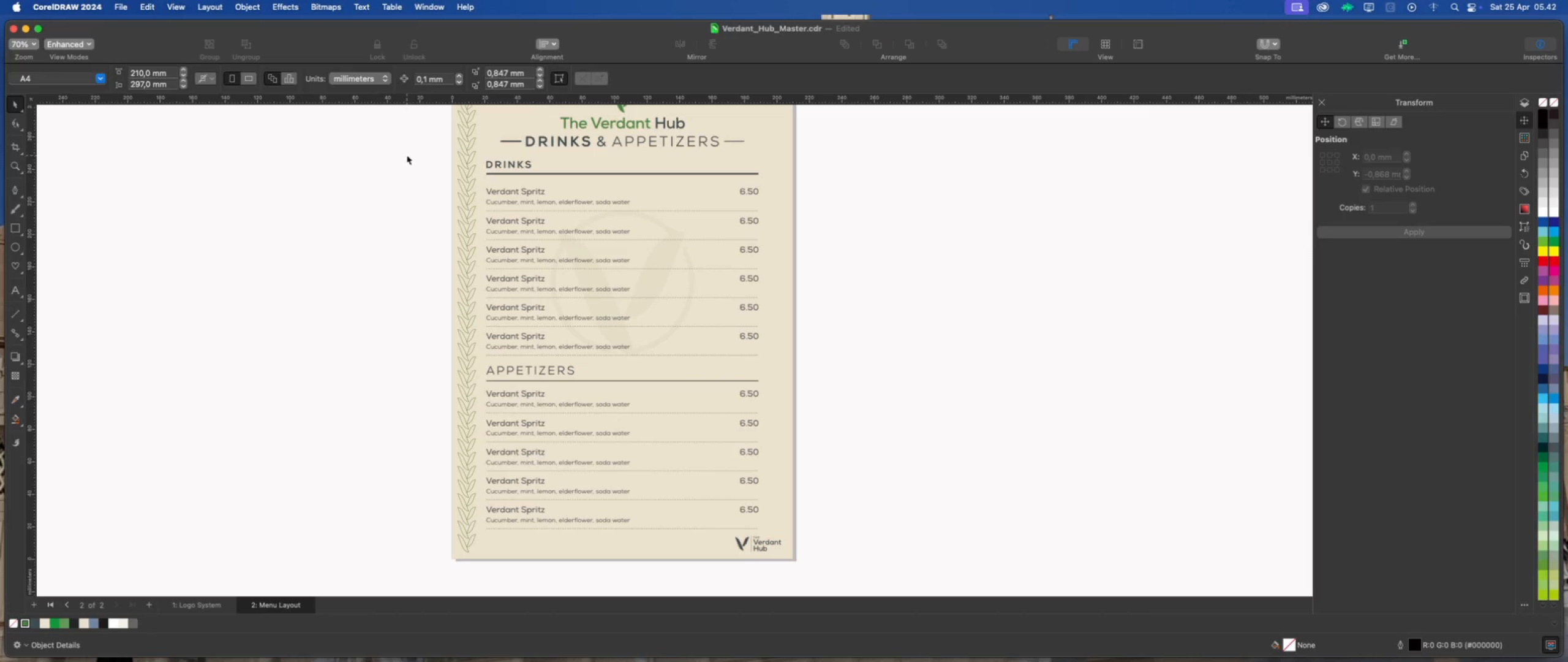 
left_click_drag(start_coordinate=[406, 153], to_coordinate=[855, 534])
 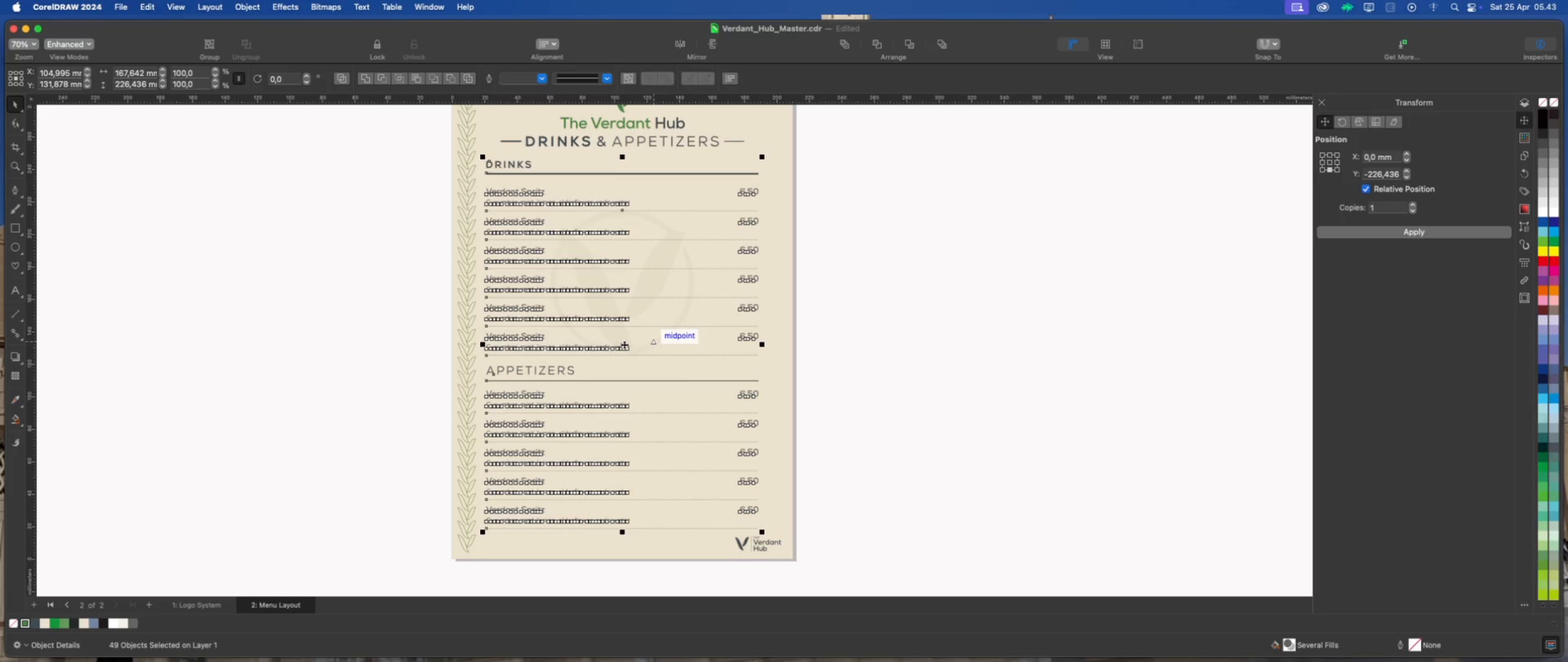 
hold_key(key=ShiftLeft, duration=2.81)
 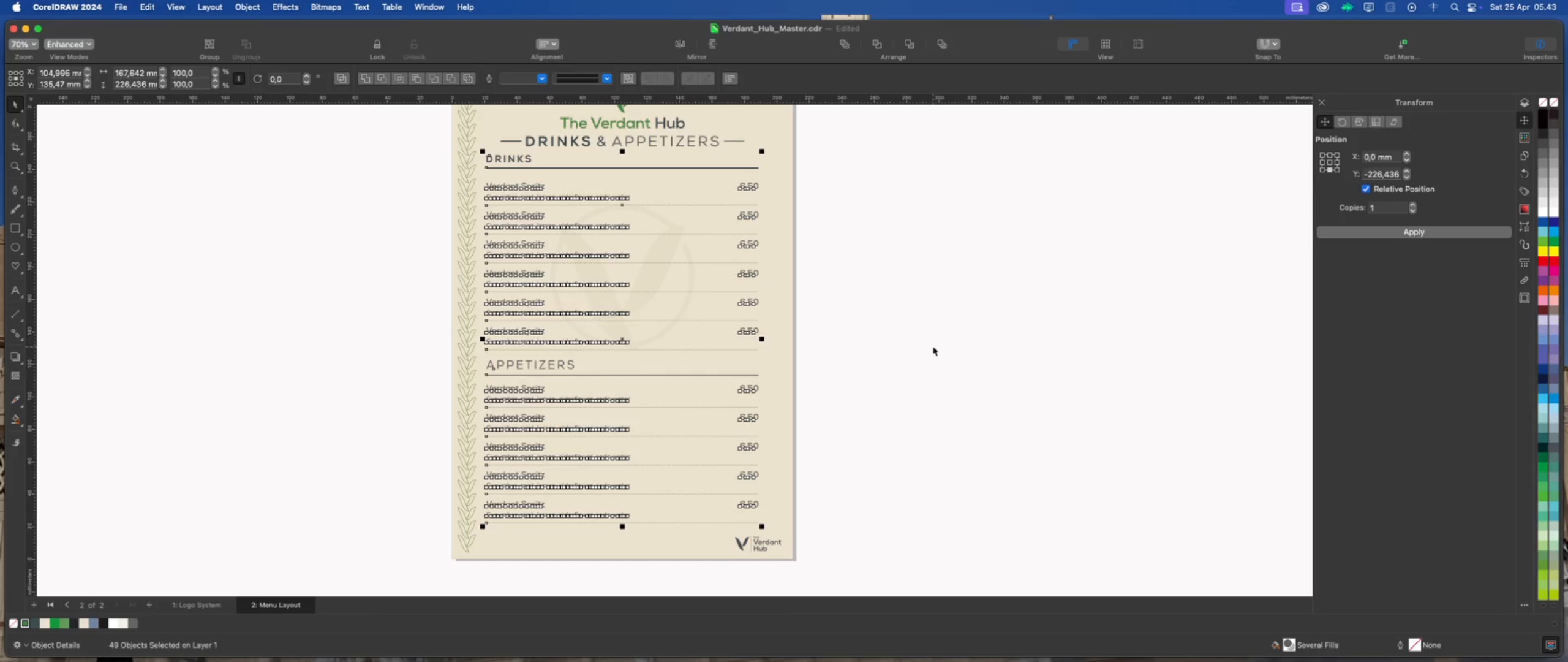 
hold_key(key=ArrowDown, duration=1.12)
 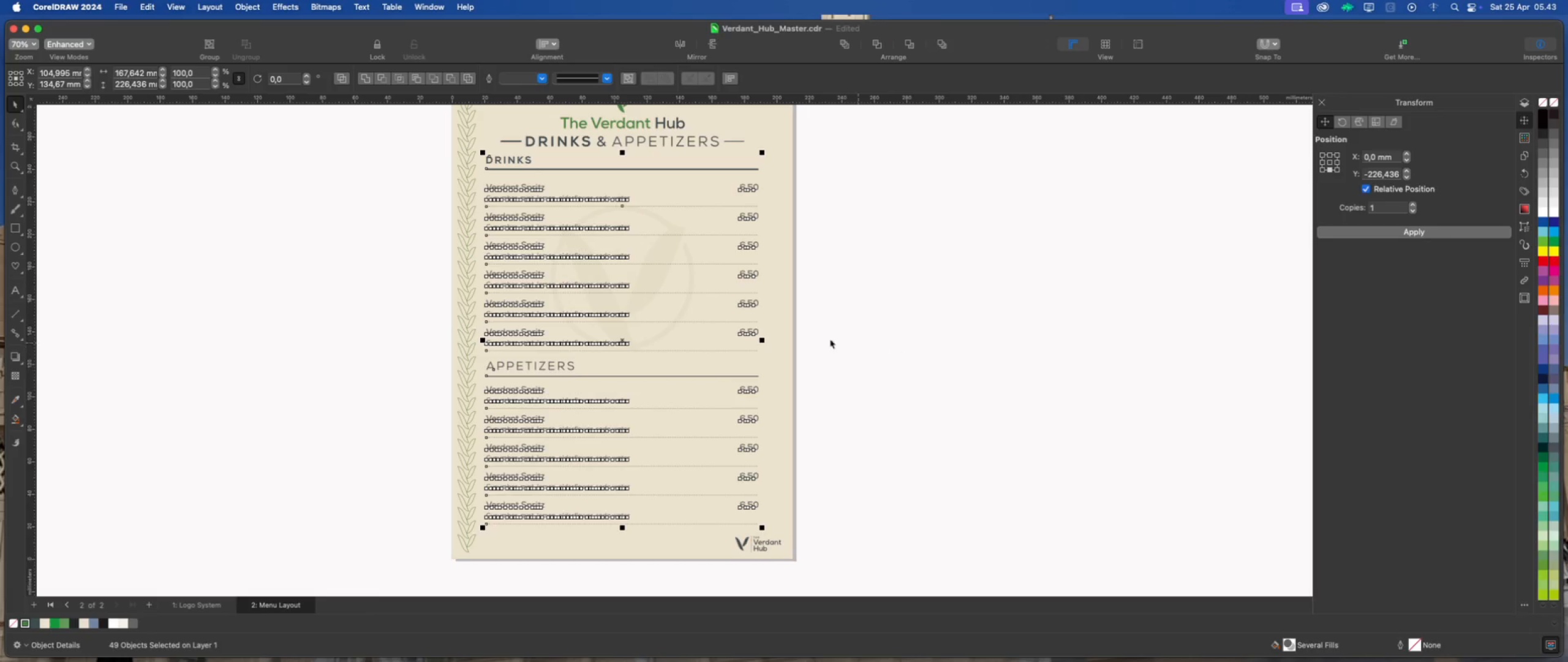 
scroll: coordinate [670, 340], scroll_direction: up, amount: 1.0
 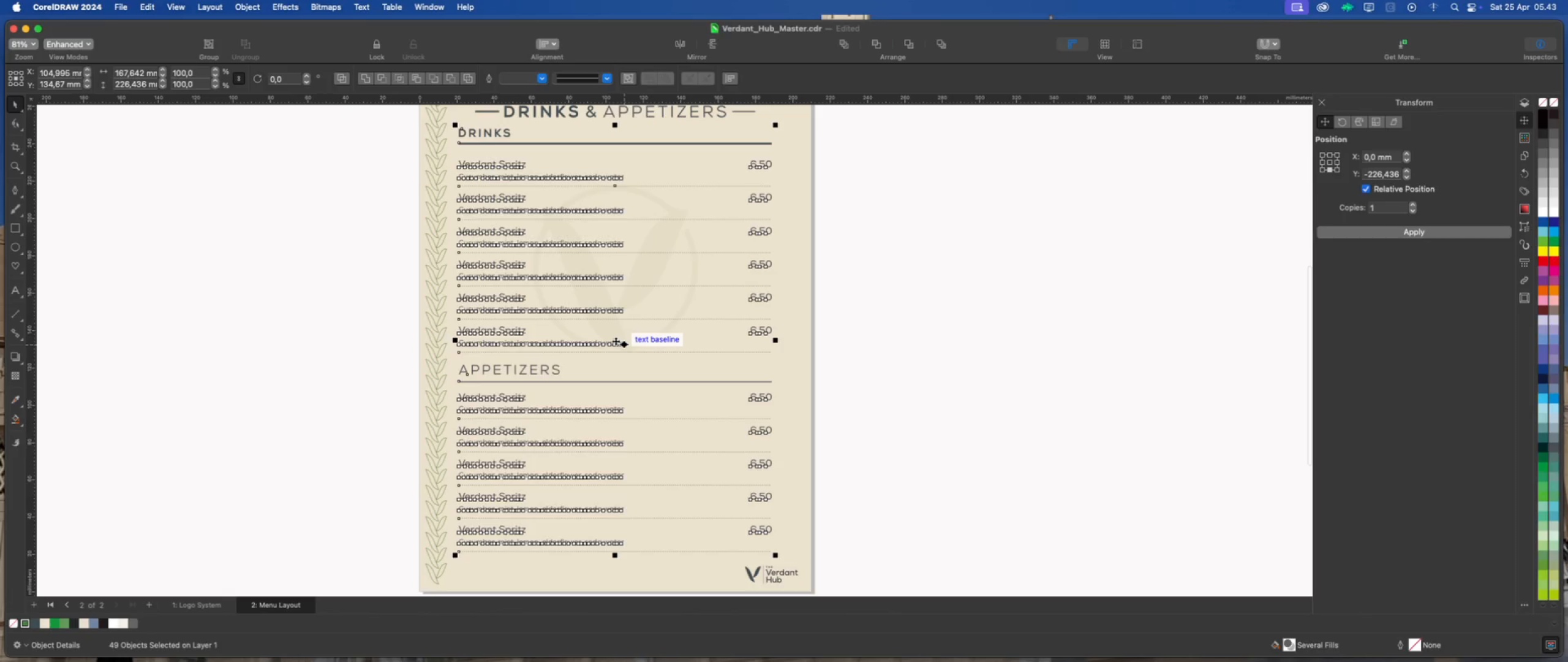 
hold_key(key=ShiftLeft, duration=2.82)
 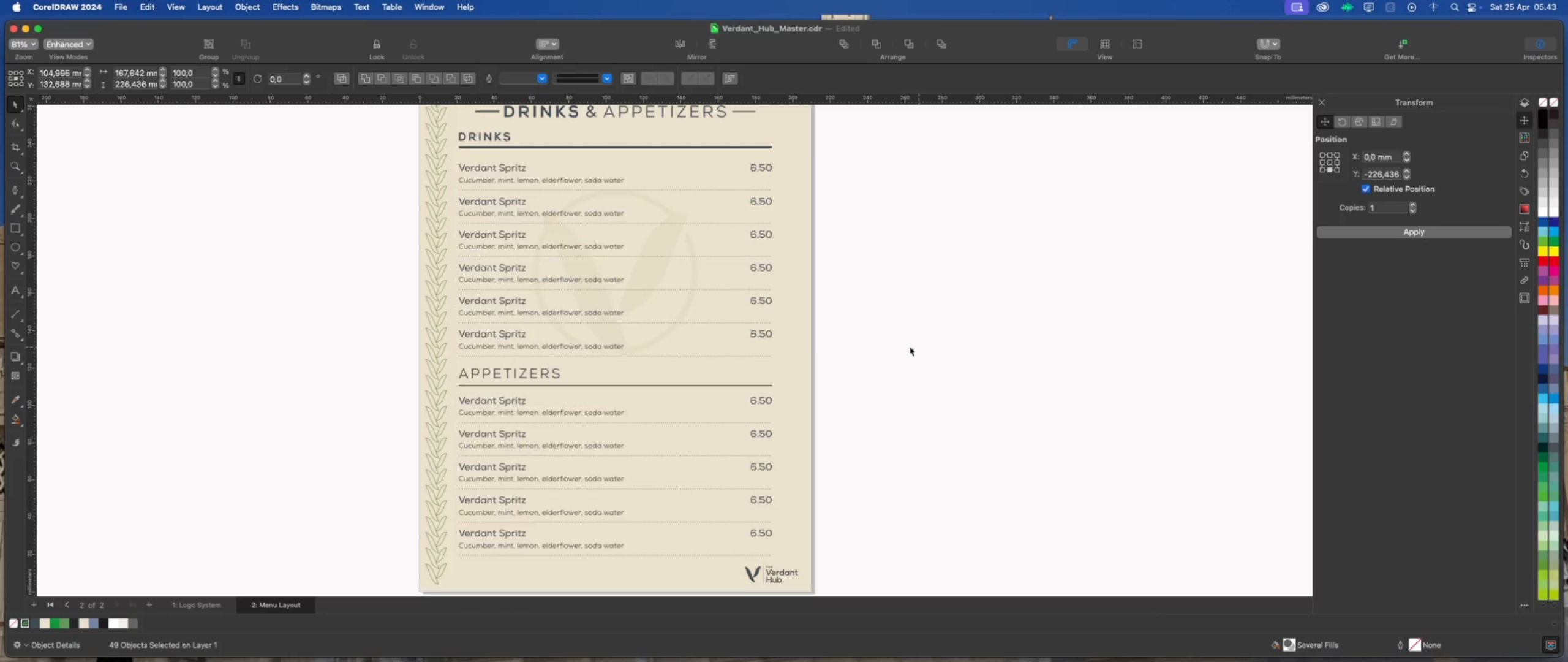 
left_click([919, 347])
 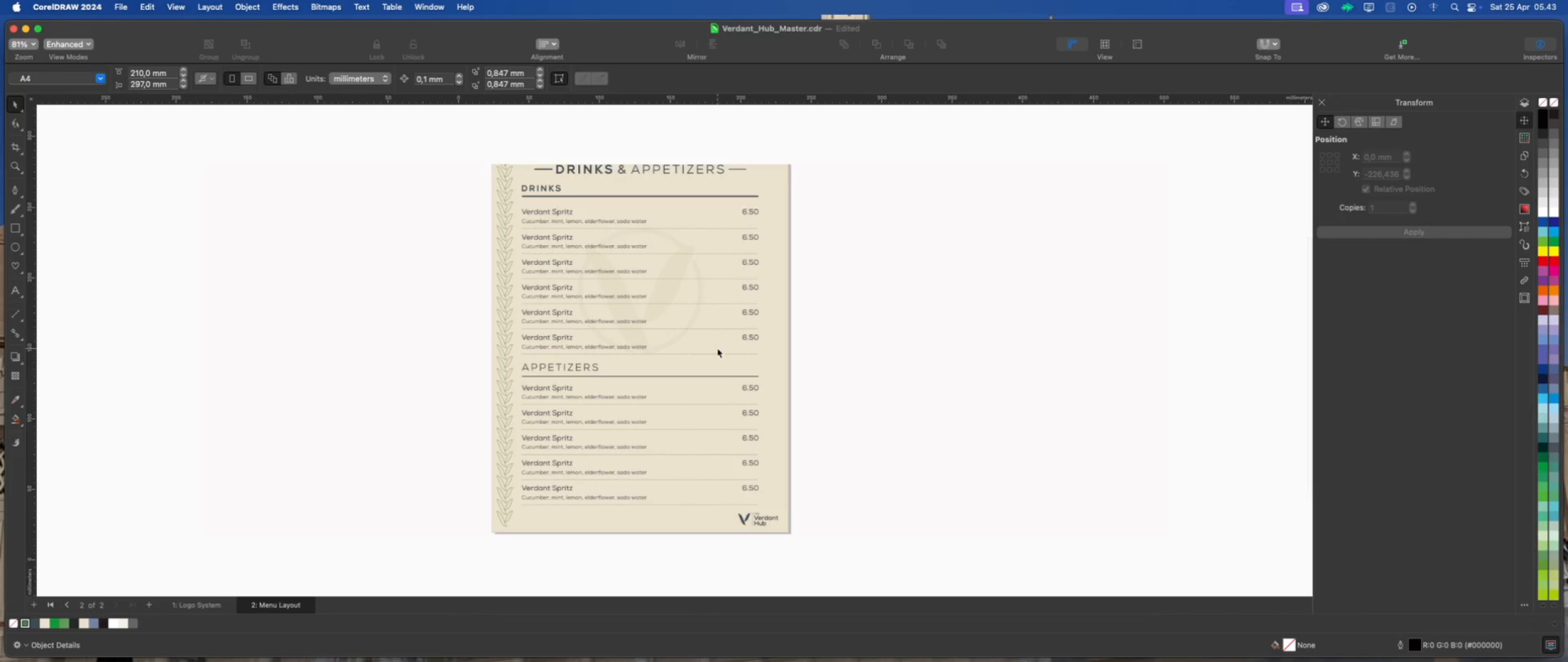 
scroll: coordinate [717, 348], scroll_direction: down, amount: 2.0
 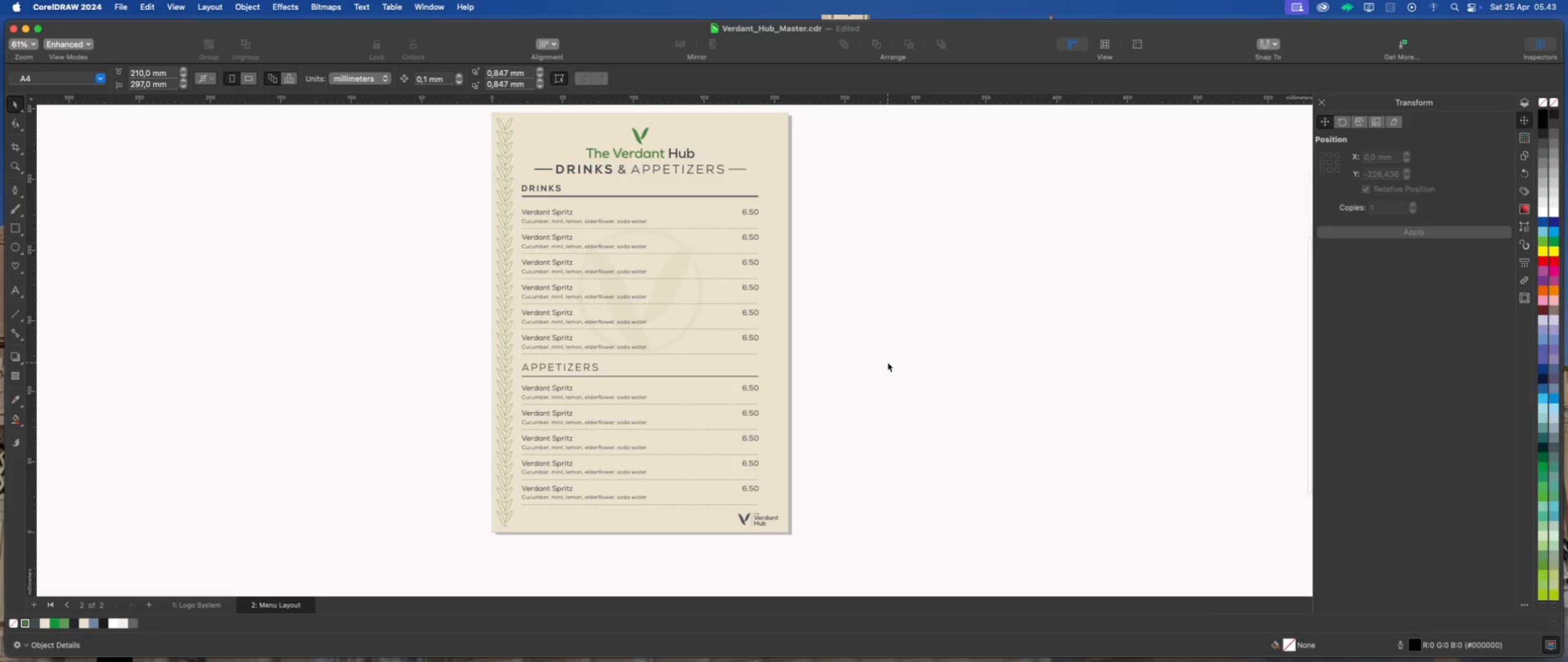 
left_click([888, 362])
 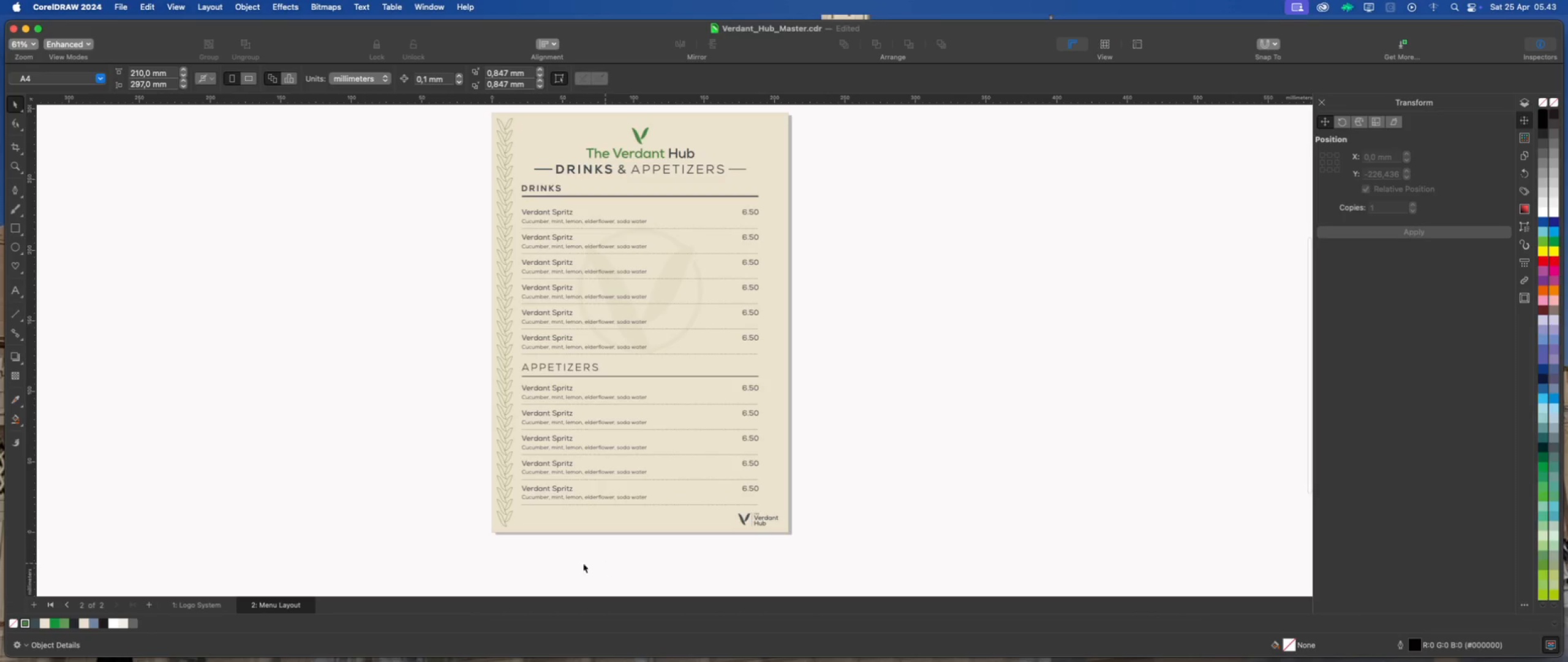 
scroll: coordinate [461, 517], scroll_direction: up, amount: 6.0
 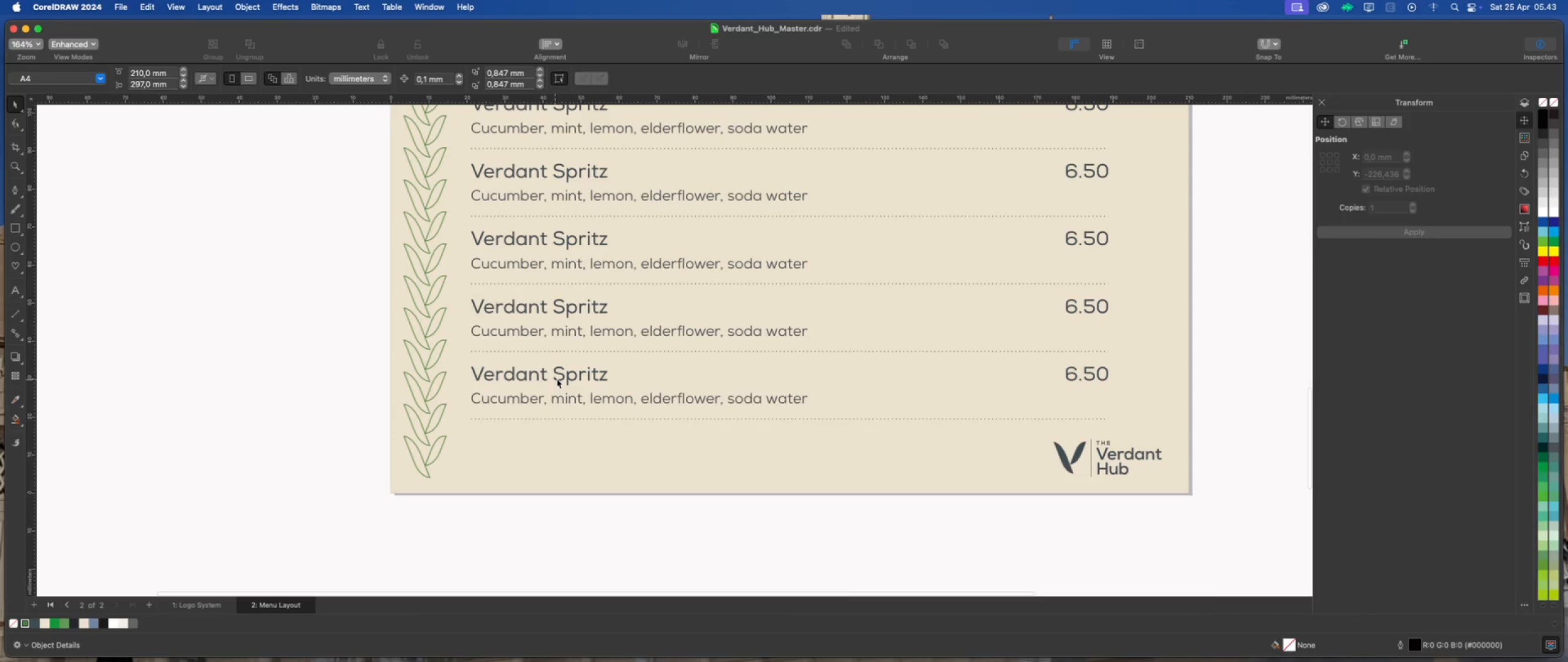 
left_click([559, 378])
 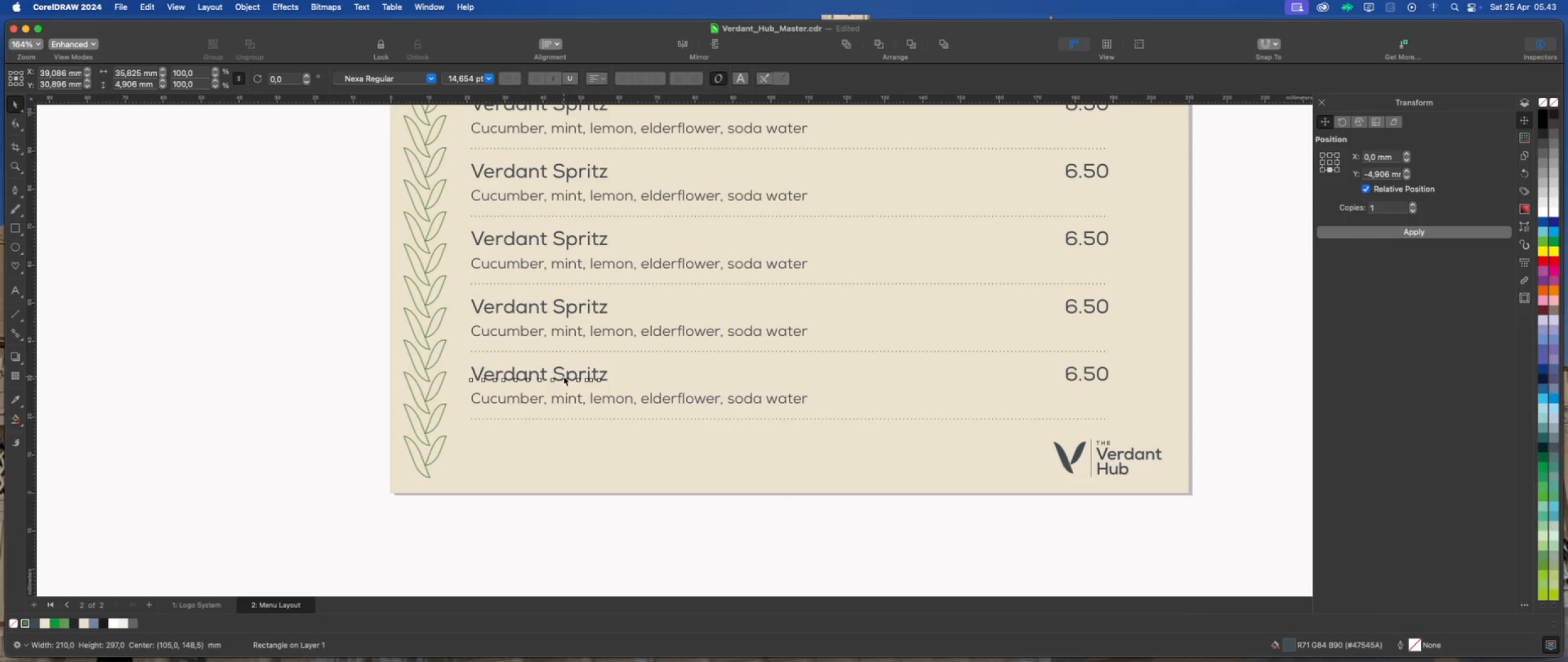 
left_click([564, 376])
 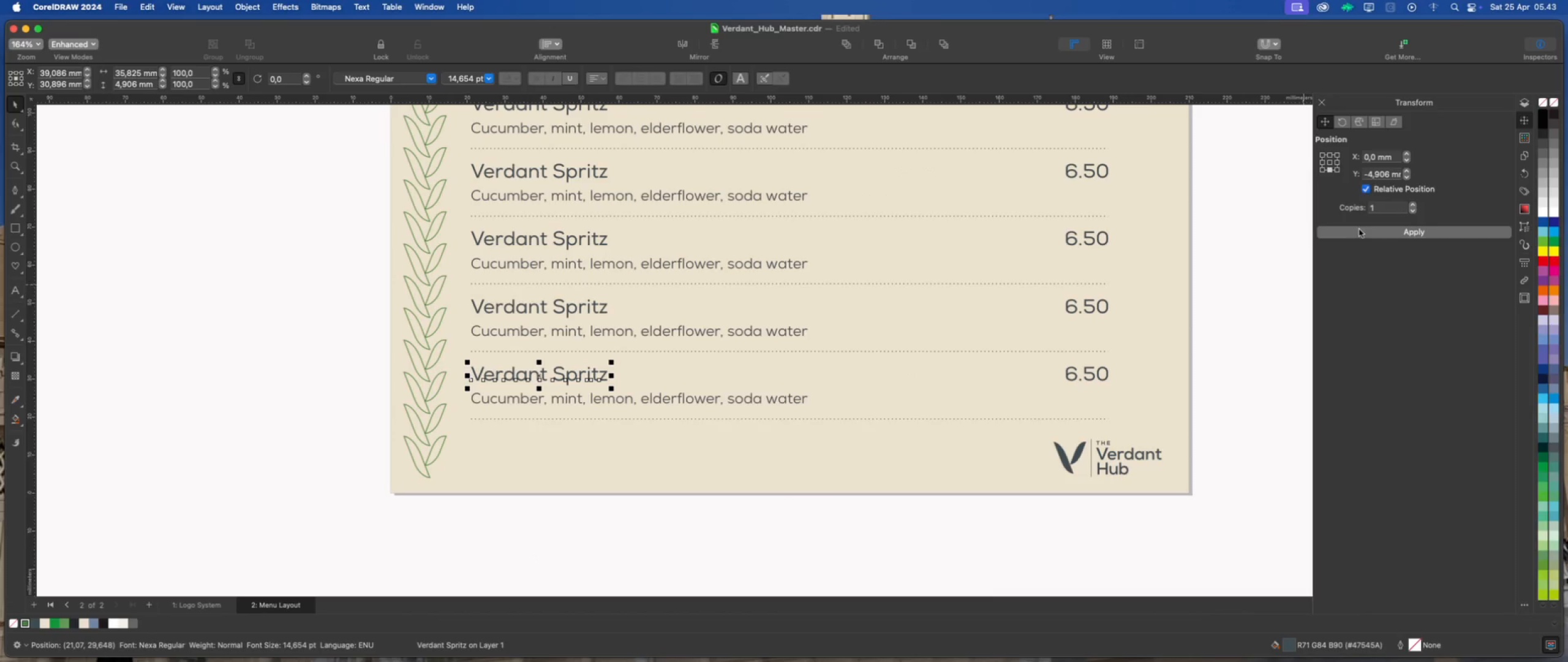 
left_click([1359, 232])
 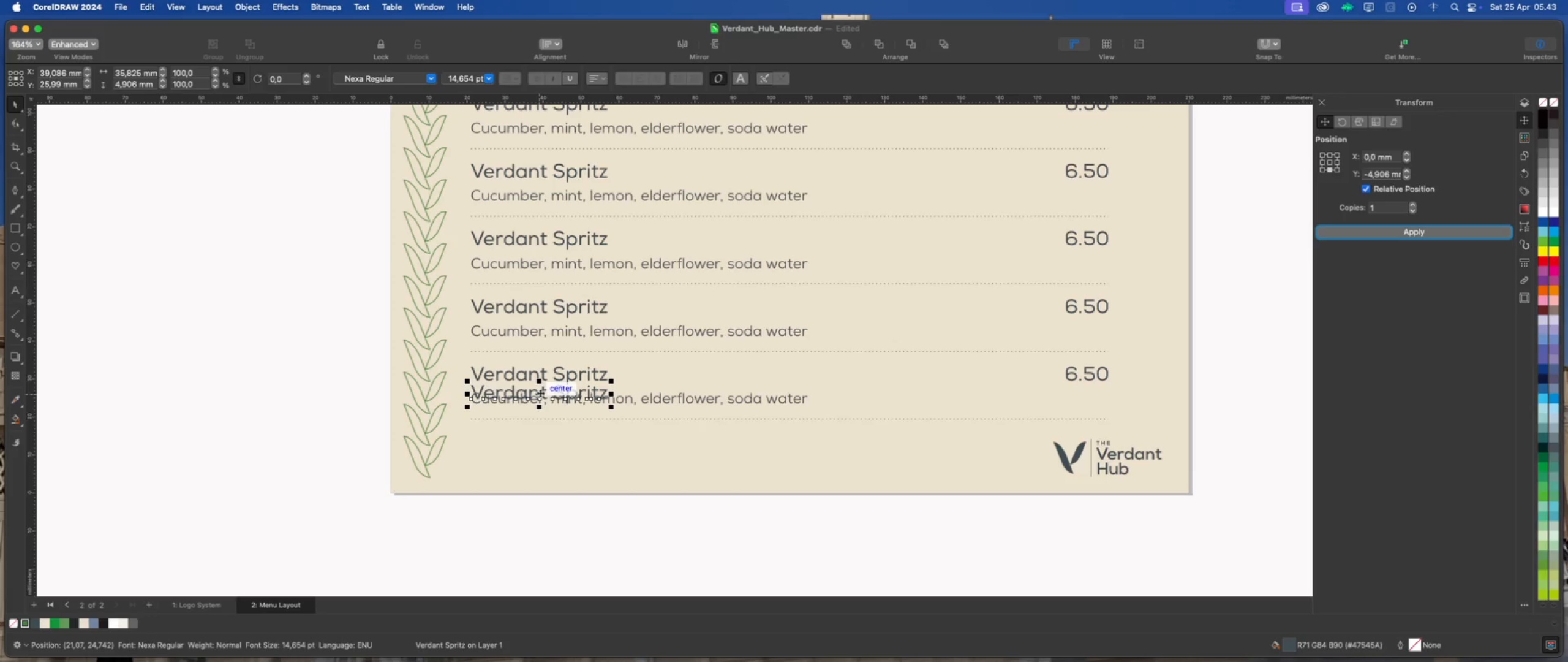 
left_click_drag(start_coordinate=[540, 393], to_coordinate=[535, 454])
 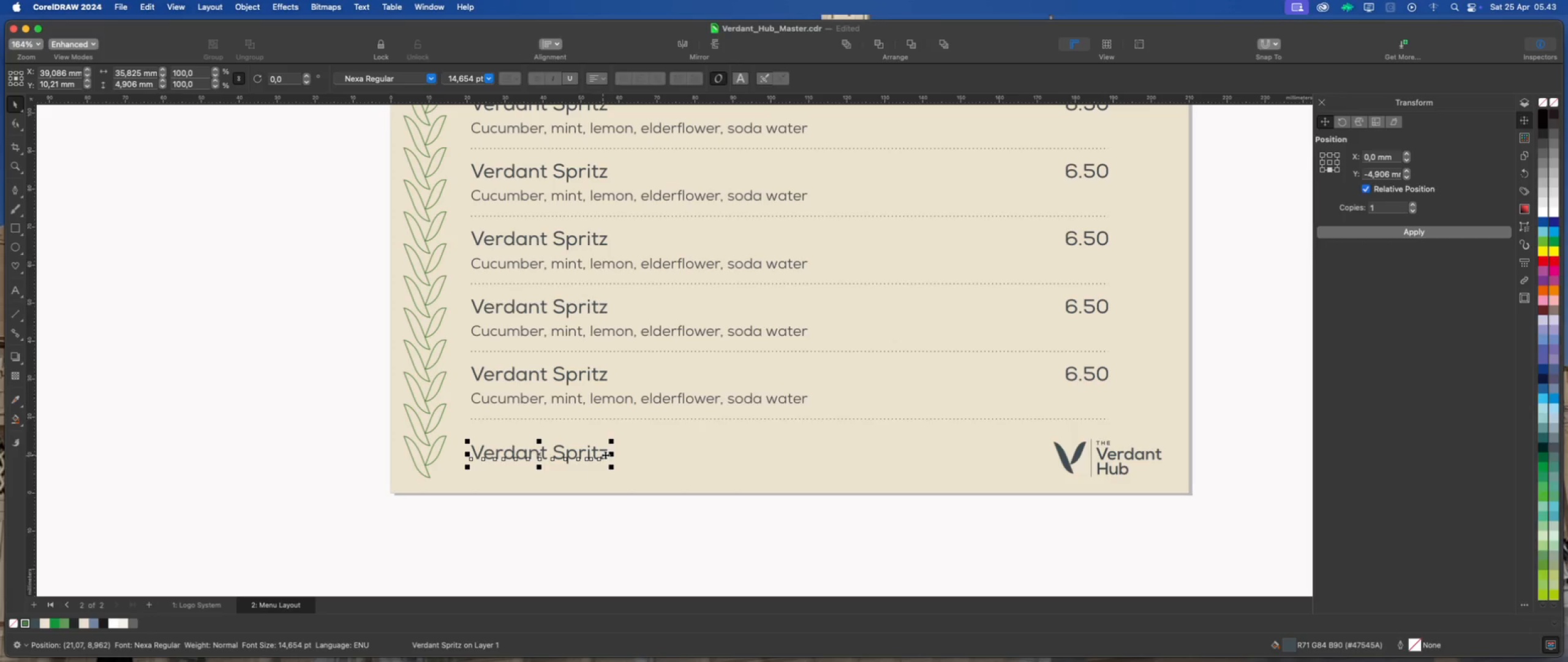 
hold_key(key=ShiftLeft, duration=1.54)
 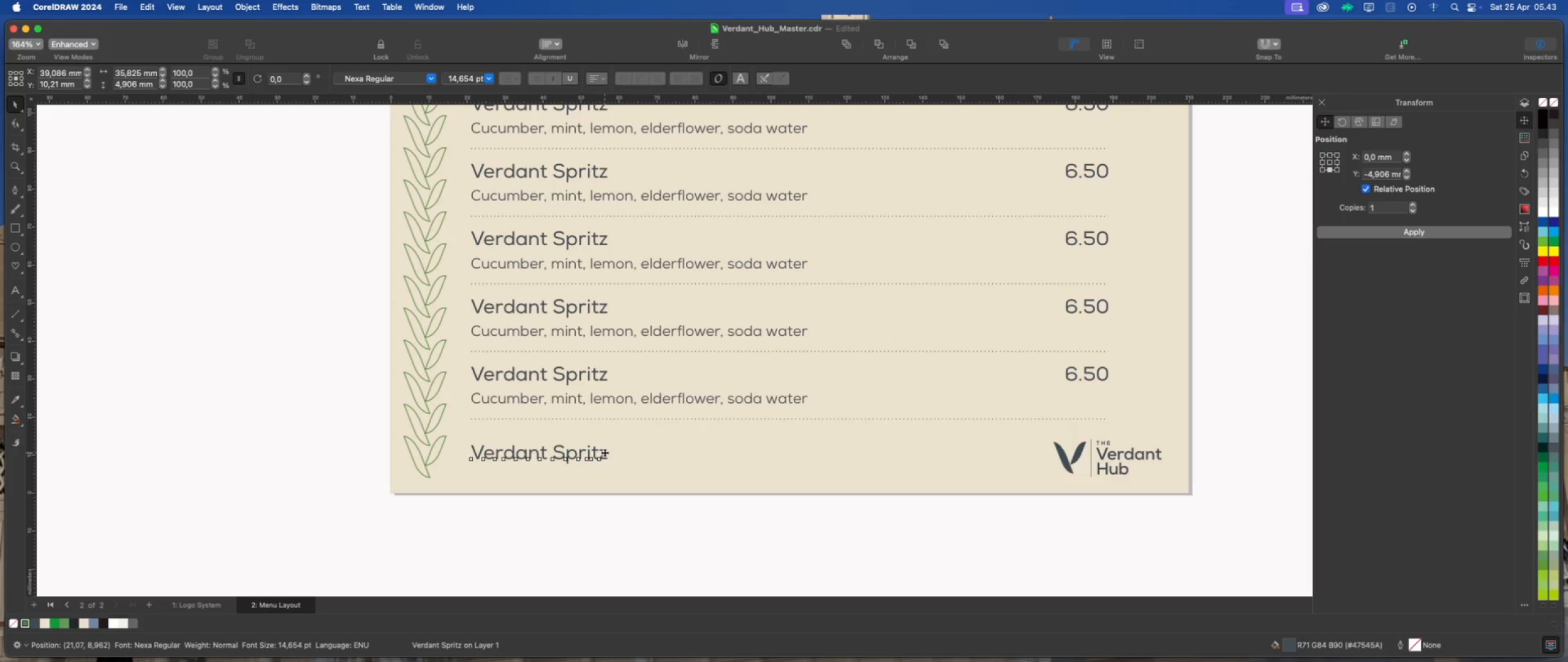 
double_click([605, 452])
 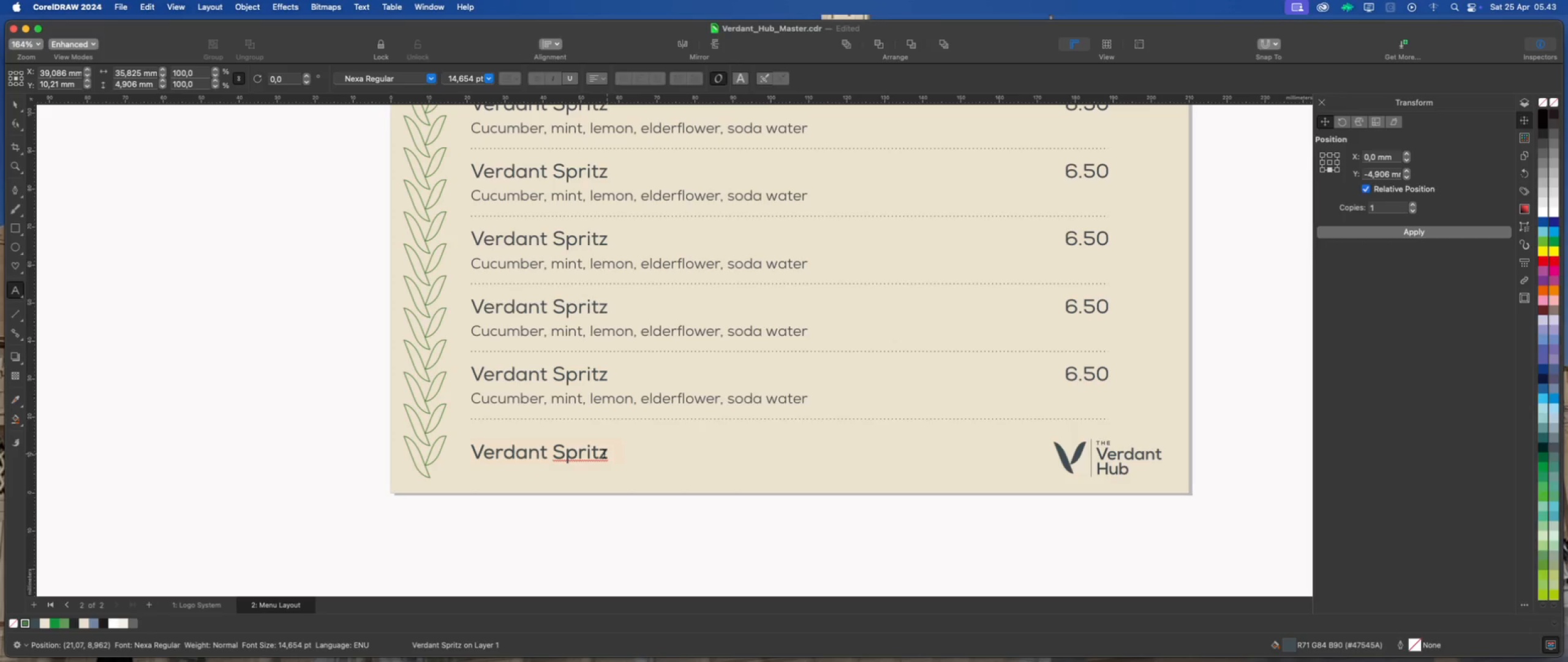 
left_click_drag(start_coordinate=[608, 454], to_coordinate=[476, 453])
 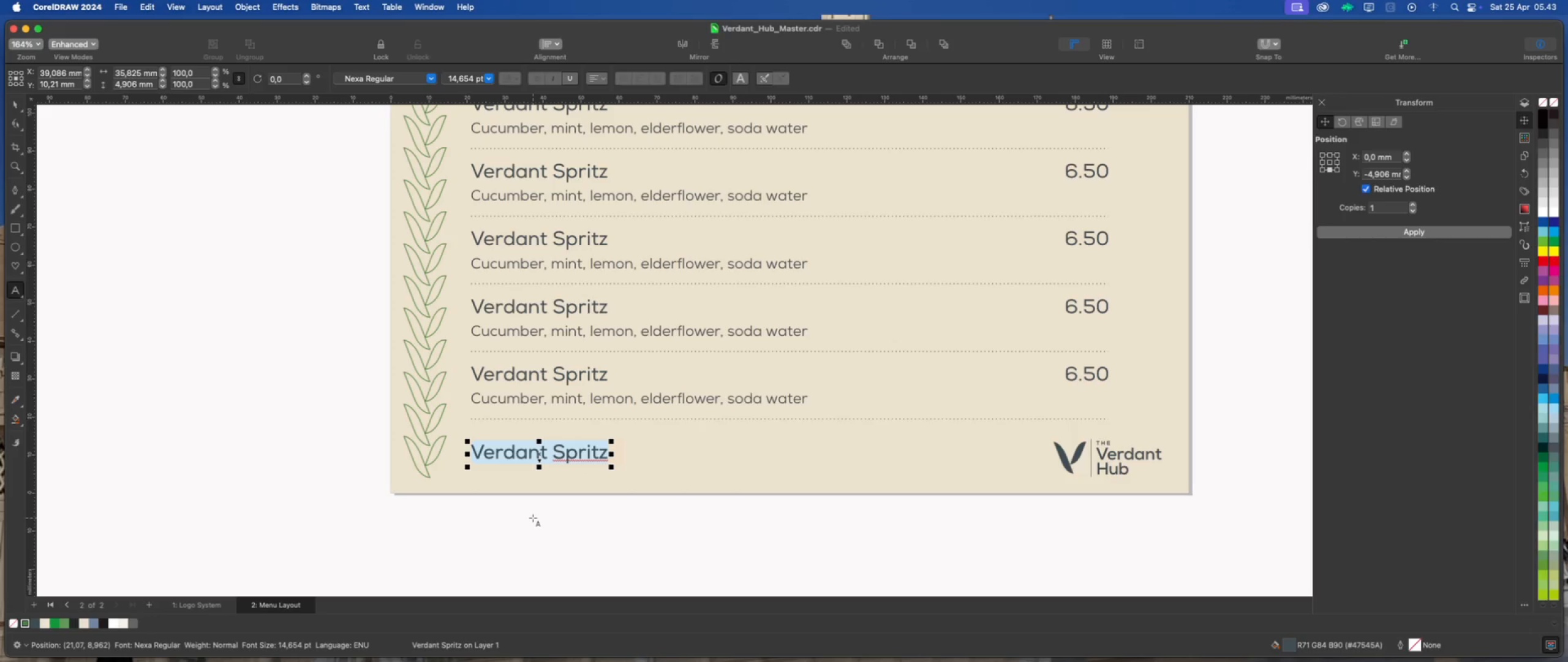 
type(GOOG)
key(Backspace)
type(D FOR YOU, GOOD FOR EARTH)
 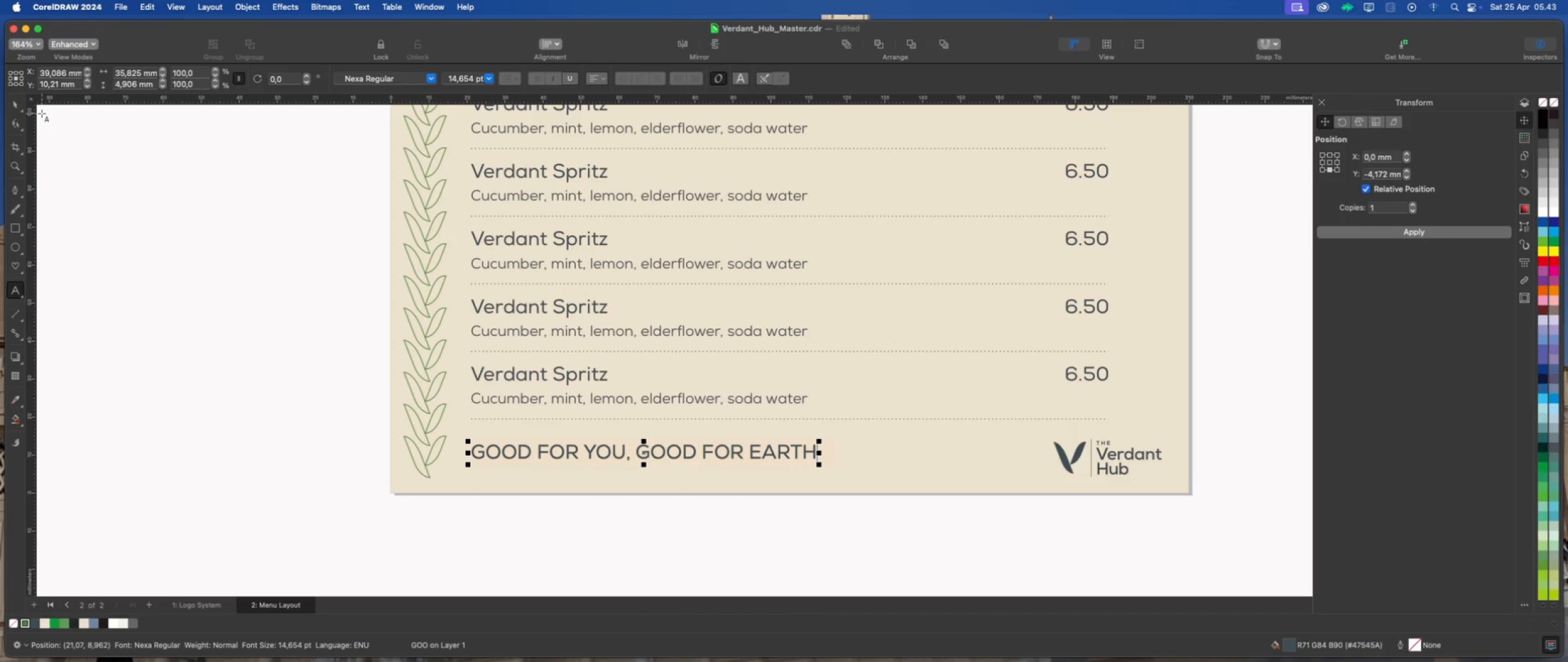 
wait(6.64)
 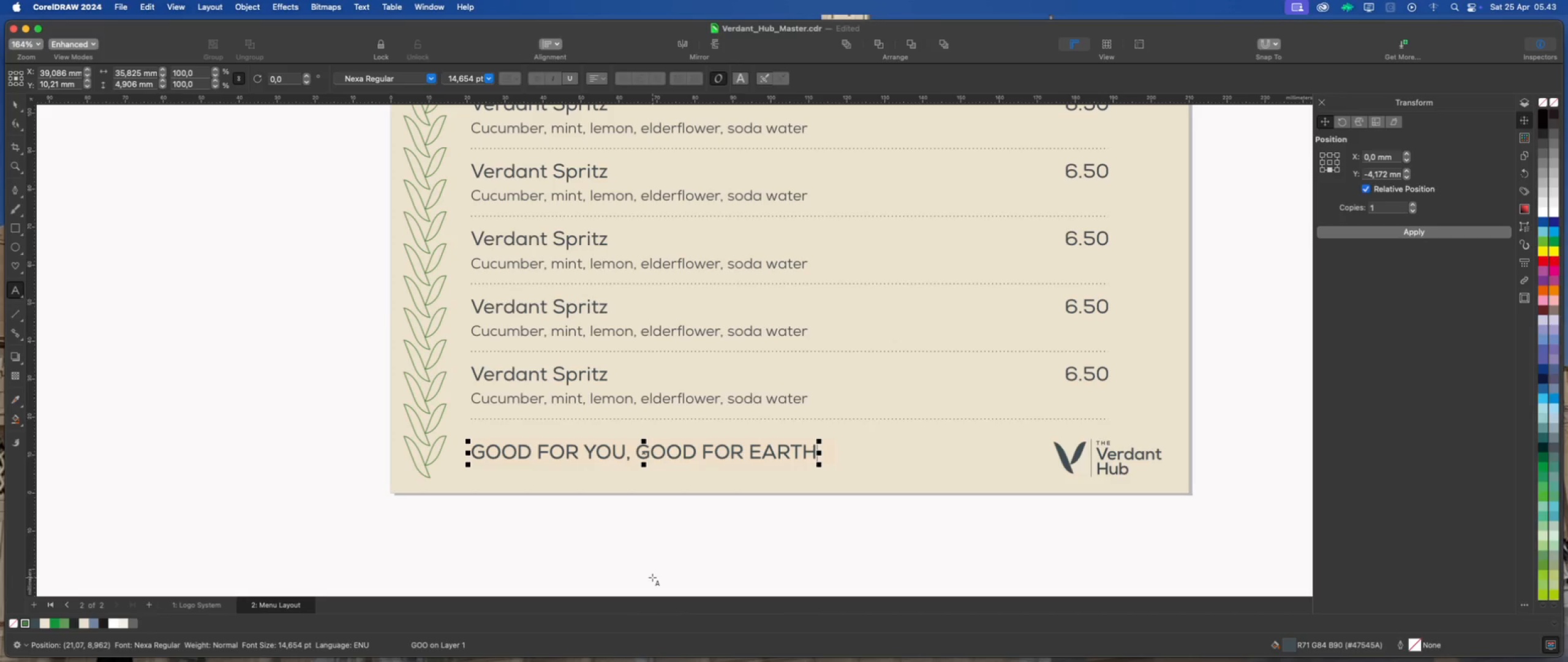 
left_click_drag(start_coordinate=[231, 207], to_coordinate=[234, 208])
 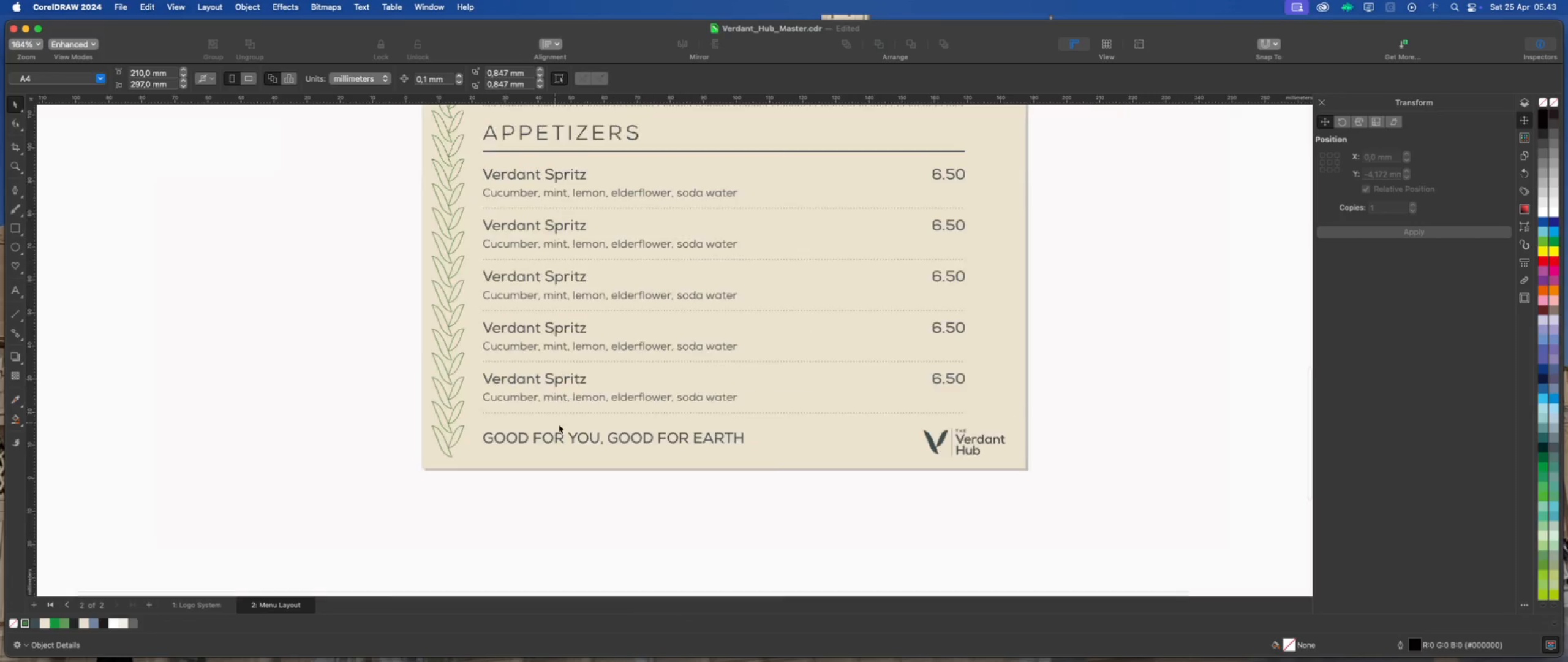 
scroll: coordinate [518, 393], scroll_direction: down, amount: 2.0
 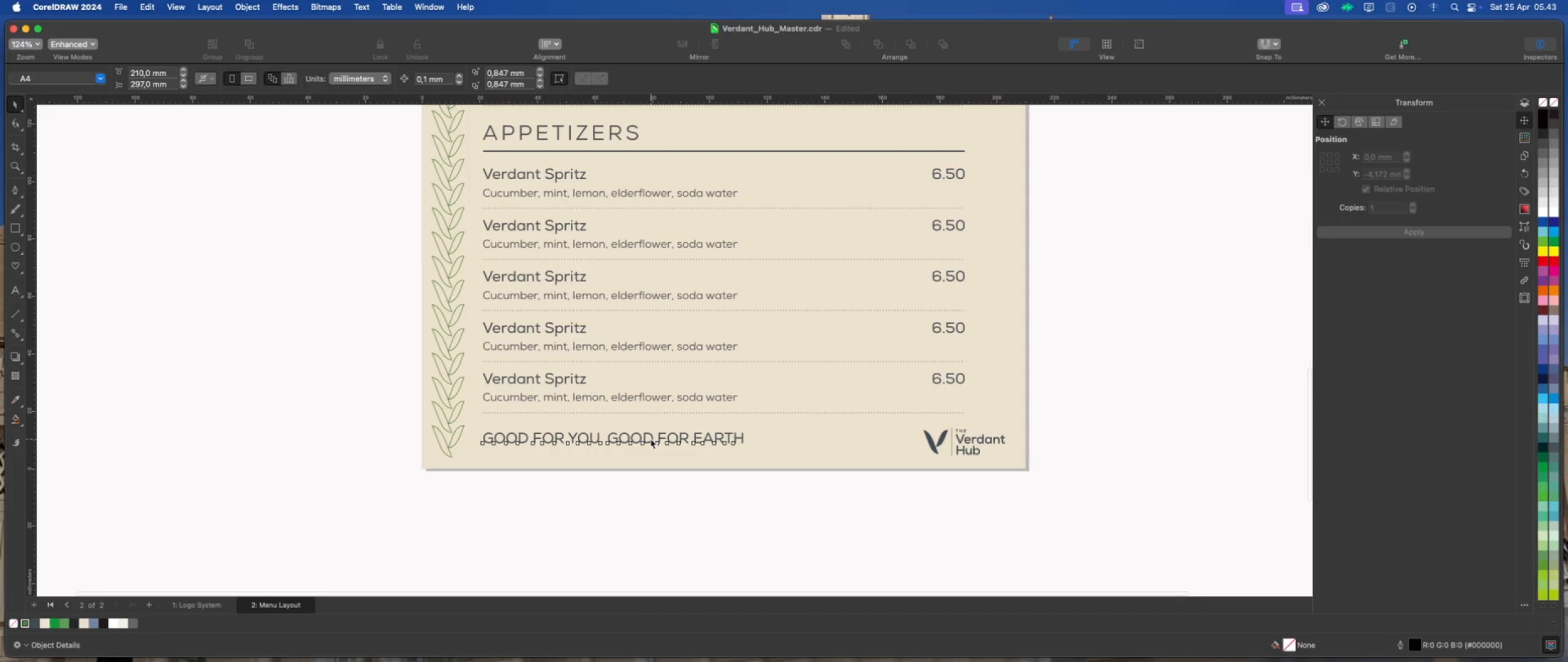 
left_click([650, 439])
 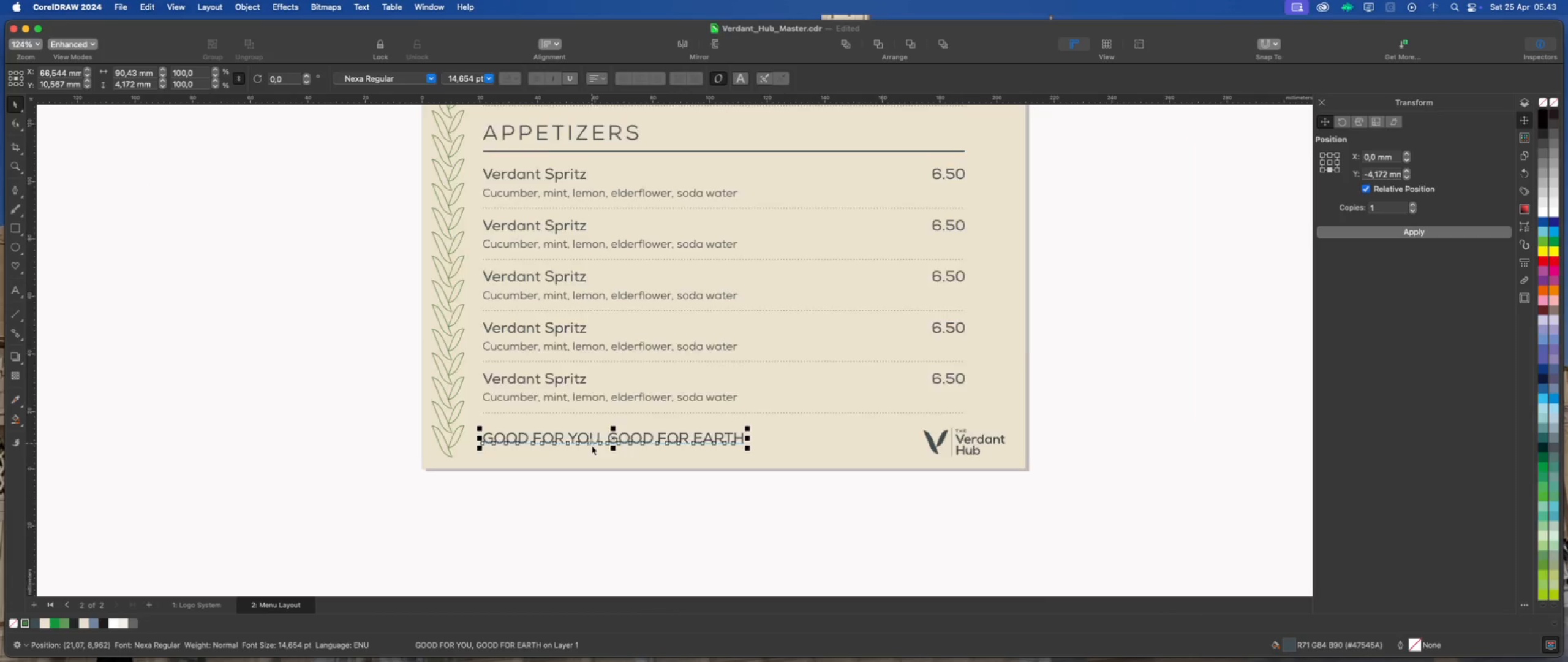 
scroll: coordinate [592, 445], scroll_direction: up, amount: 2.0
 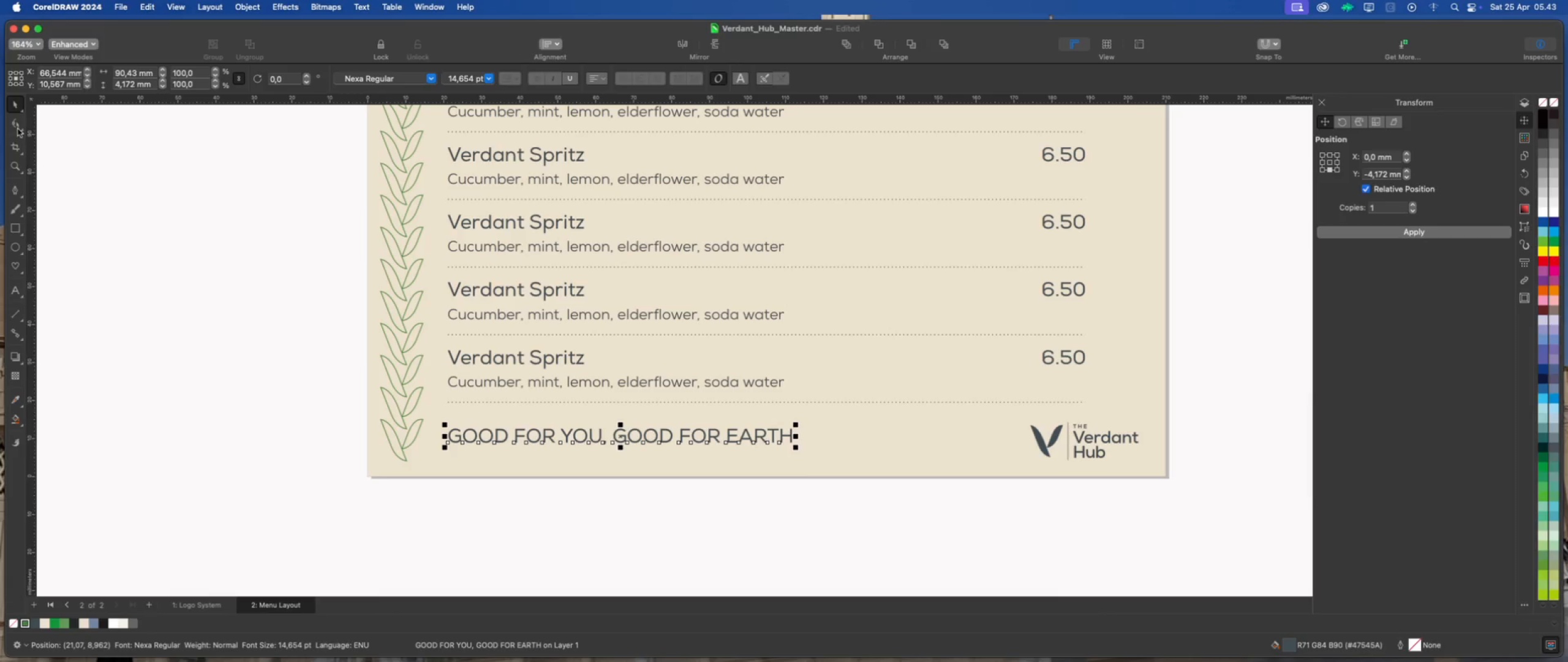 
left_click([16, 124])
 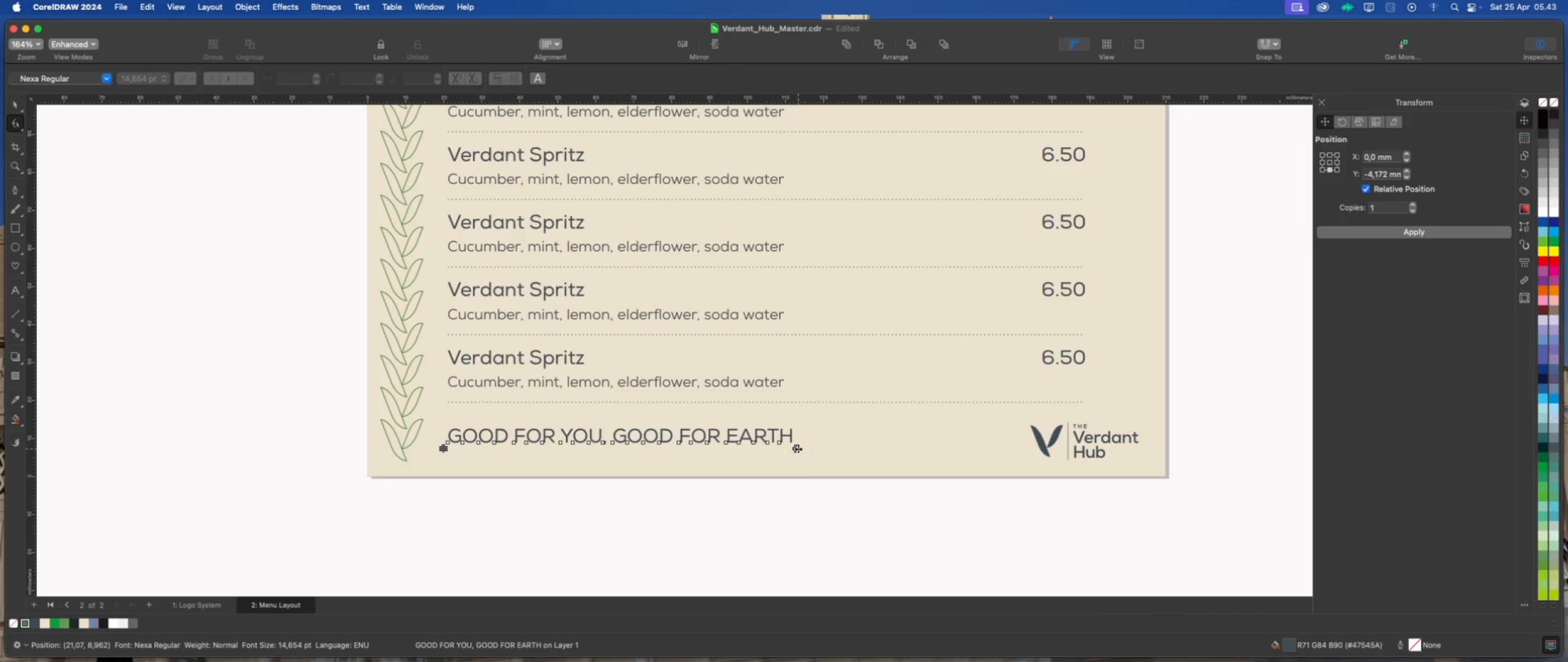 
left_click_drag(start_coordinate=[798, 449], to_coordinate=[1020, 461])
 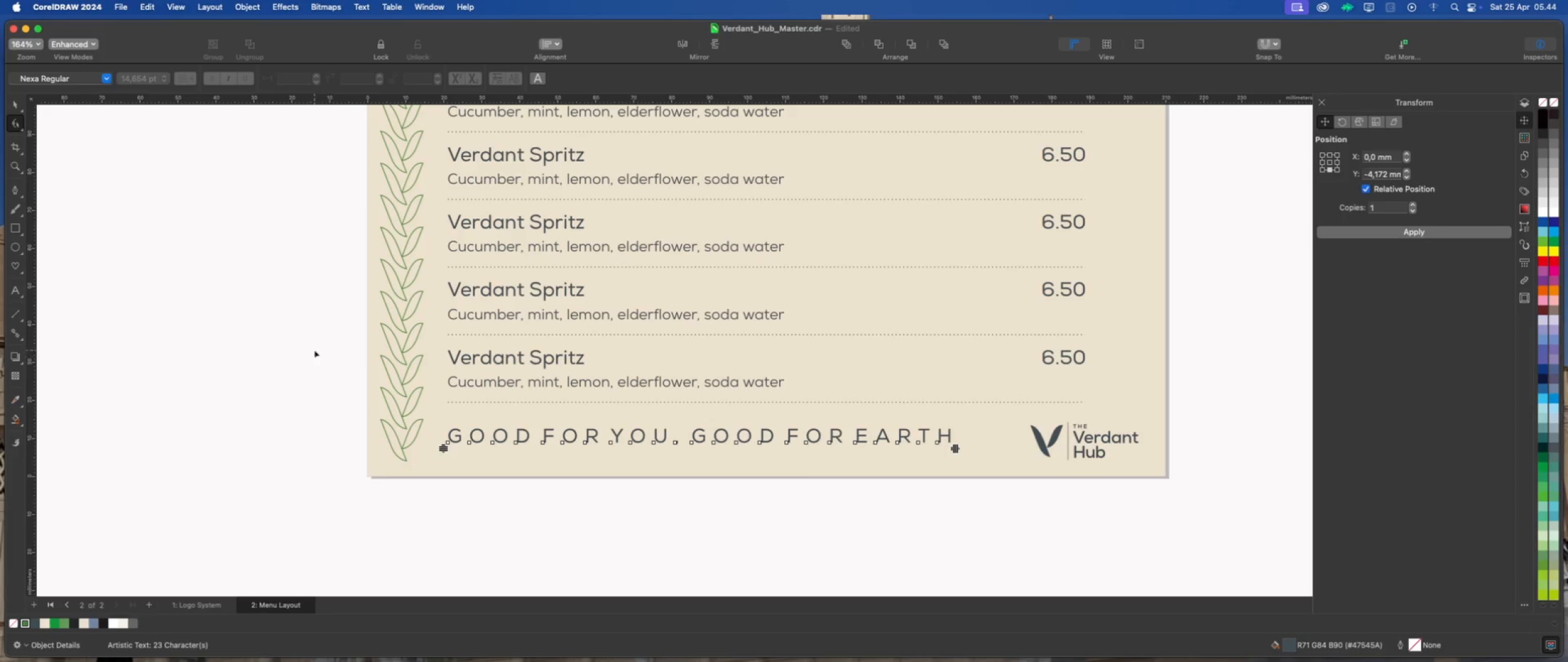 
left_click([13, 105])
 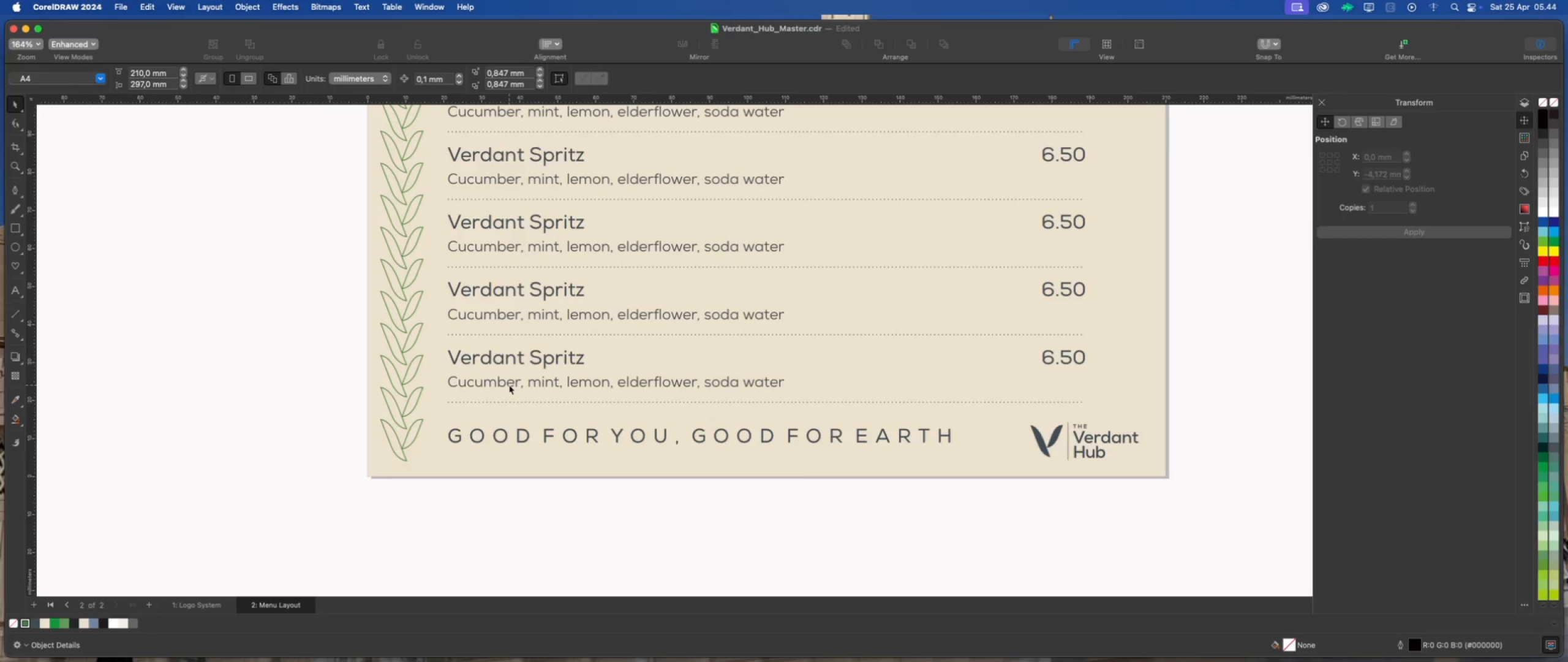 
left_click([509, 385])
 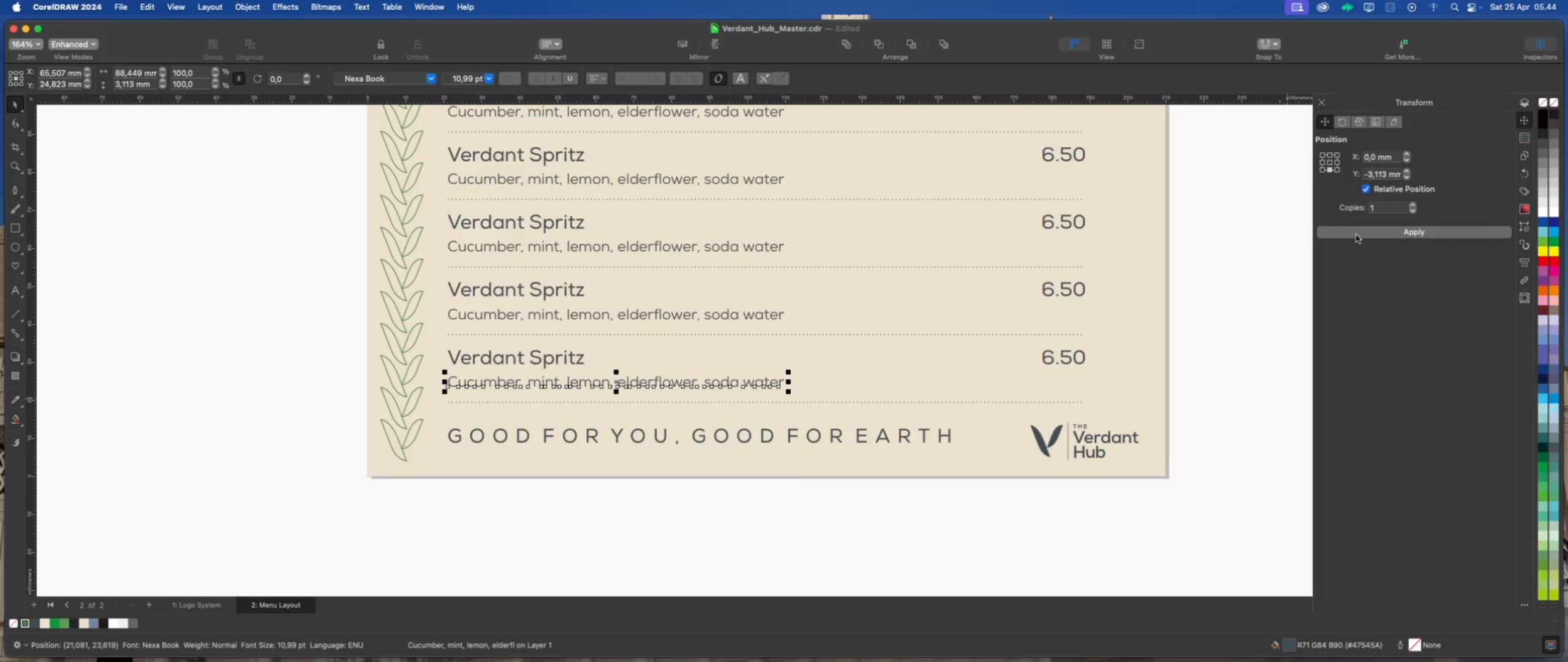 
left_click([1356, 235])
 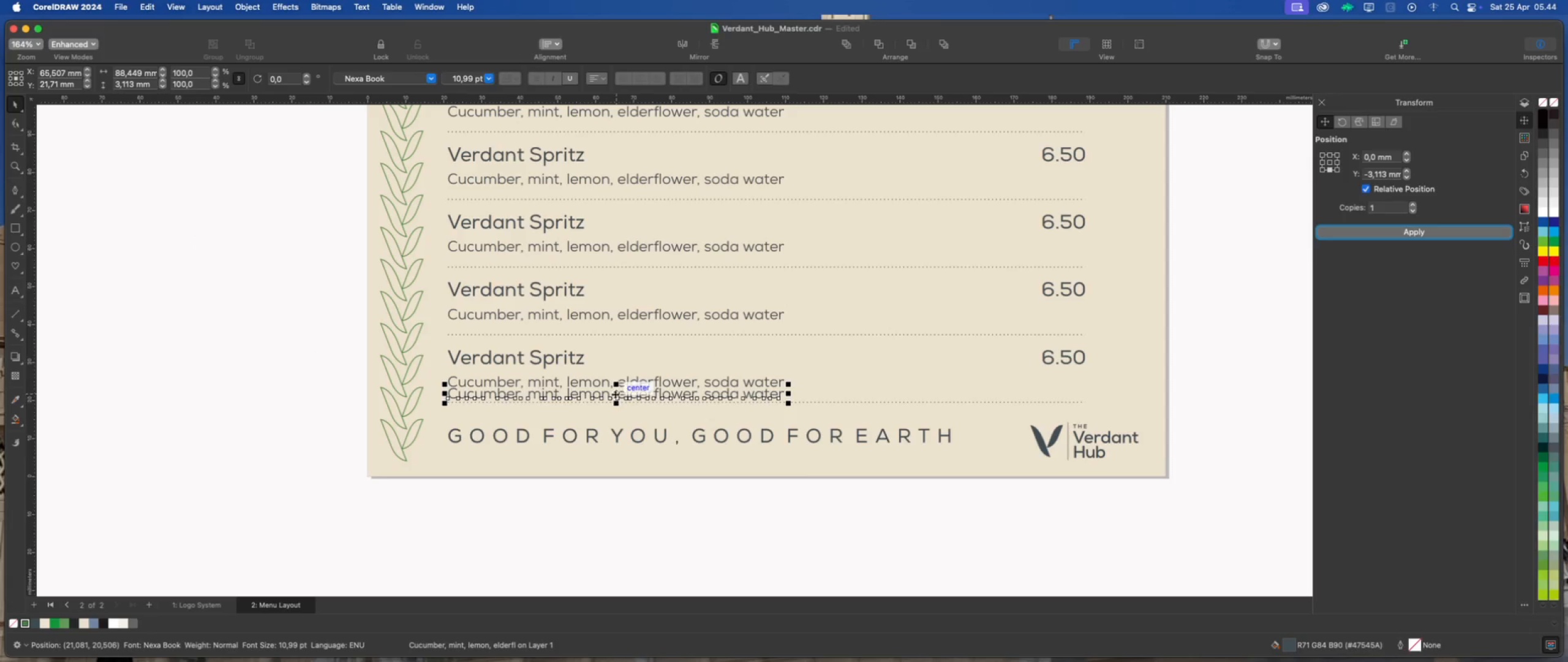 
left_click_drag(start_coordinate=[616, 394], to_coordinate=[612, 457])
 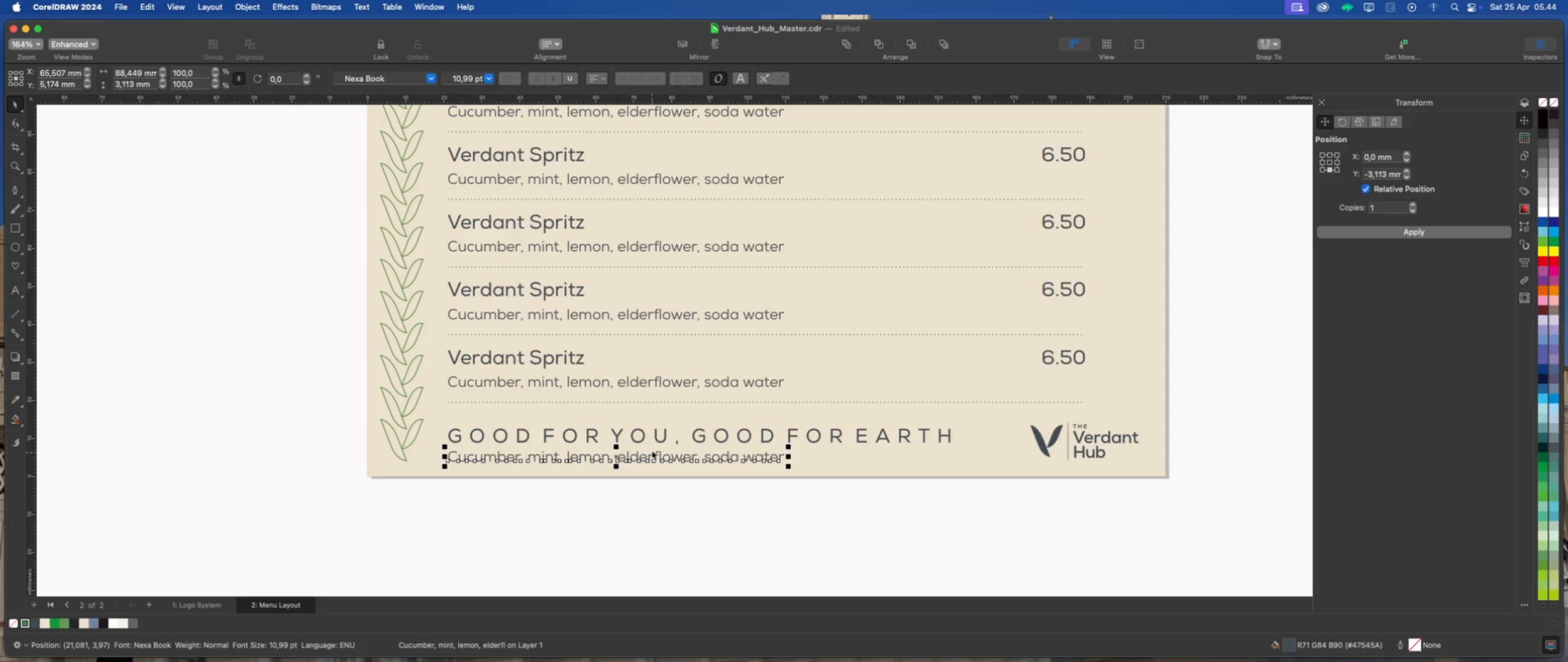 
hold_key(key=ShiftLeft, duration=2.23)
 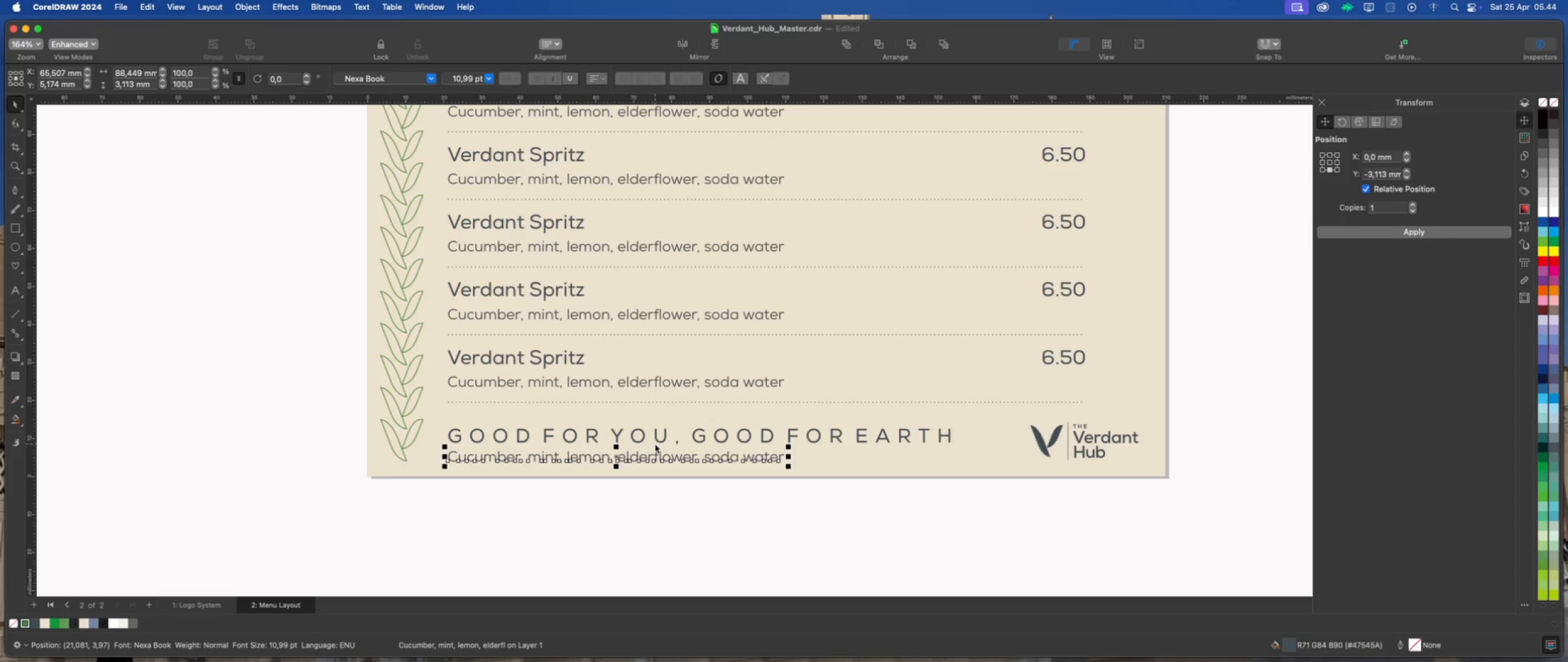 
hold_key(key=ShiftLeft, duration=0.82)
left_click([657, 439])
 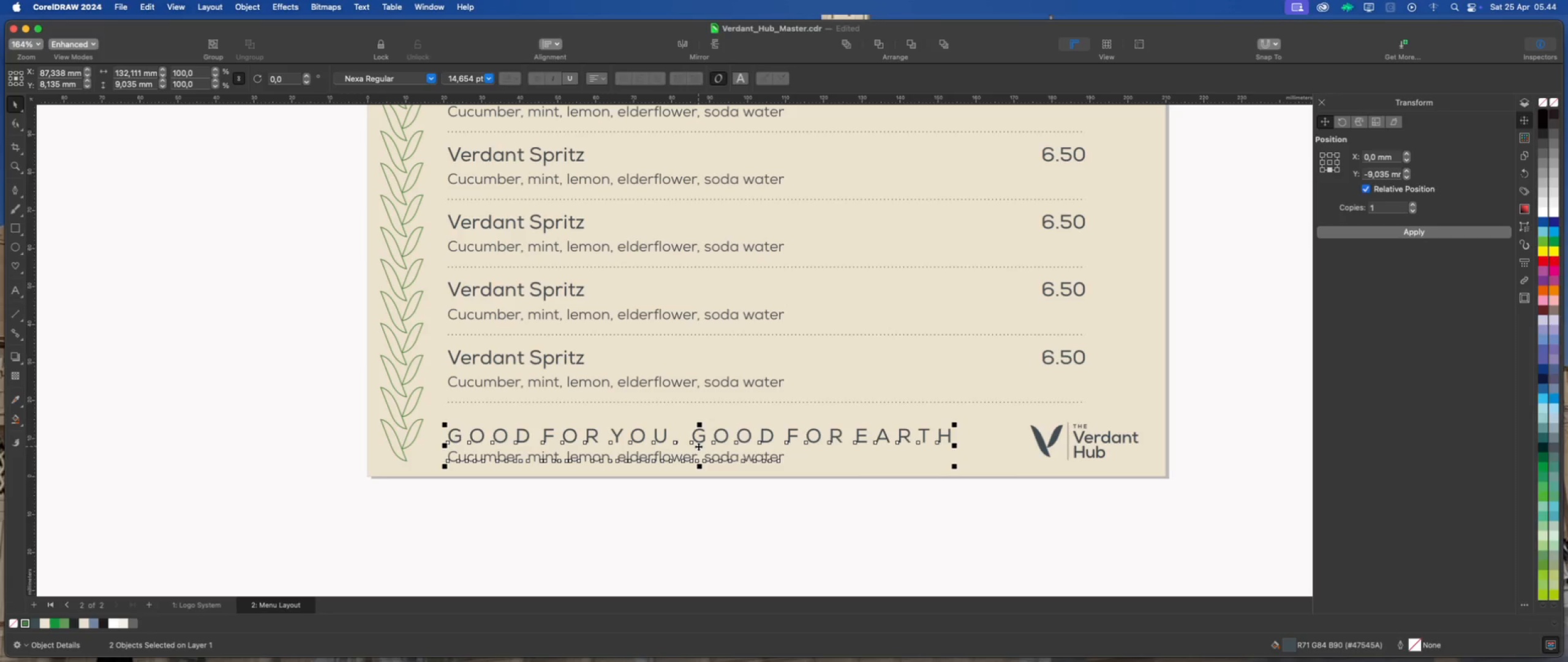 
left_click_drag(start_coordinate=[698, 446], to_coordinate=[699, 443])
 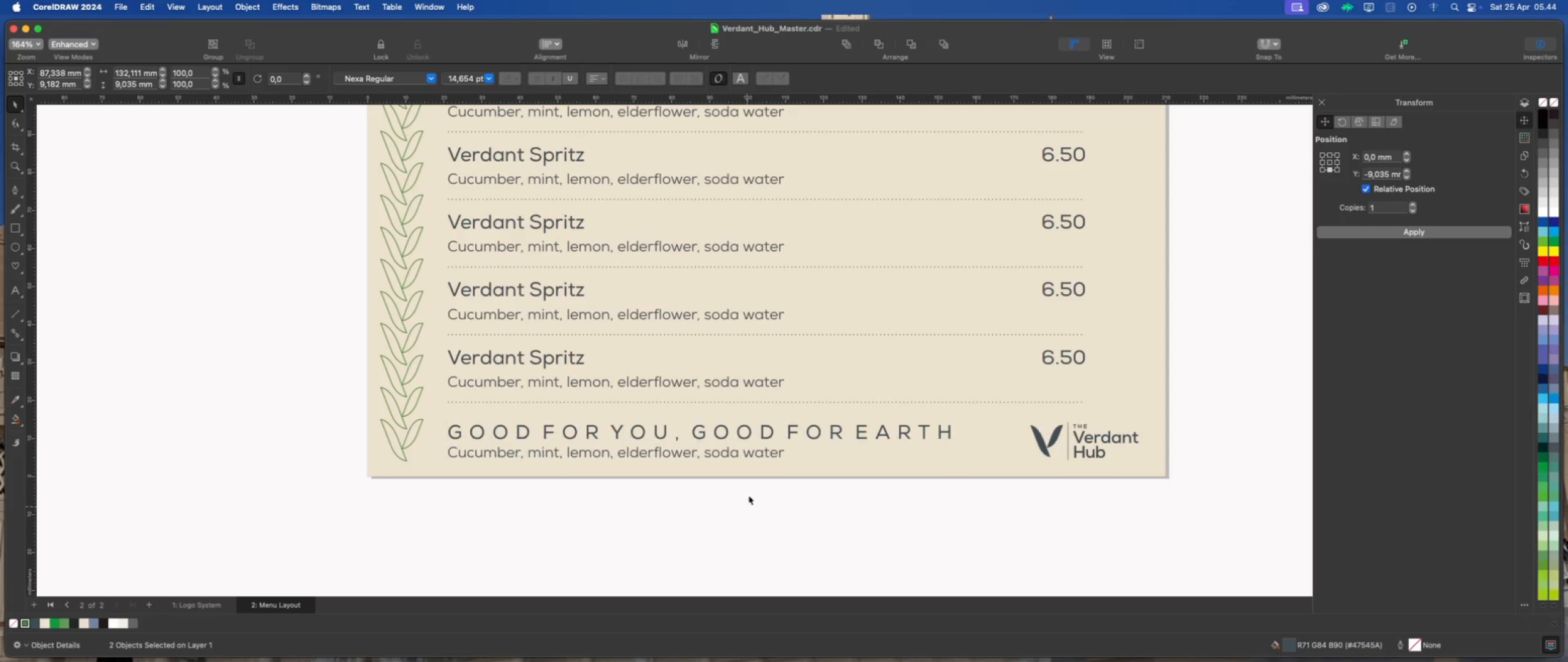 
hold_key(key=ShiftLeft, duration=1.41)
 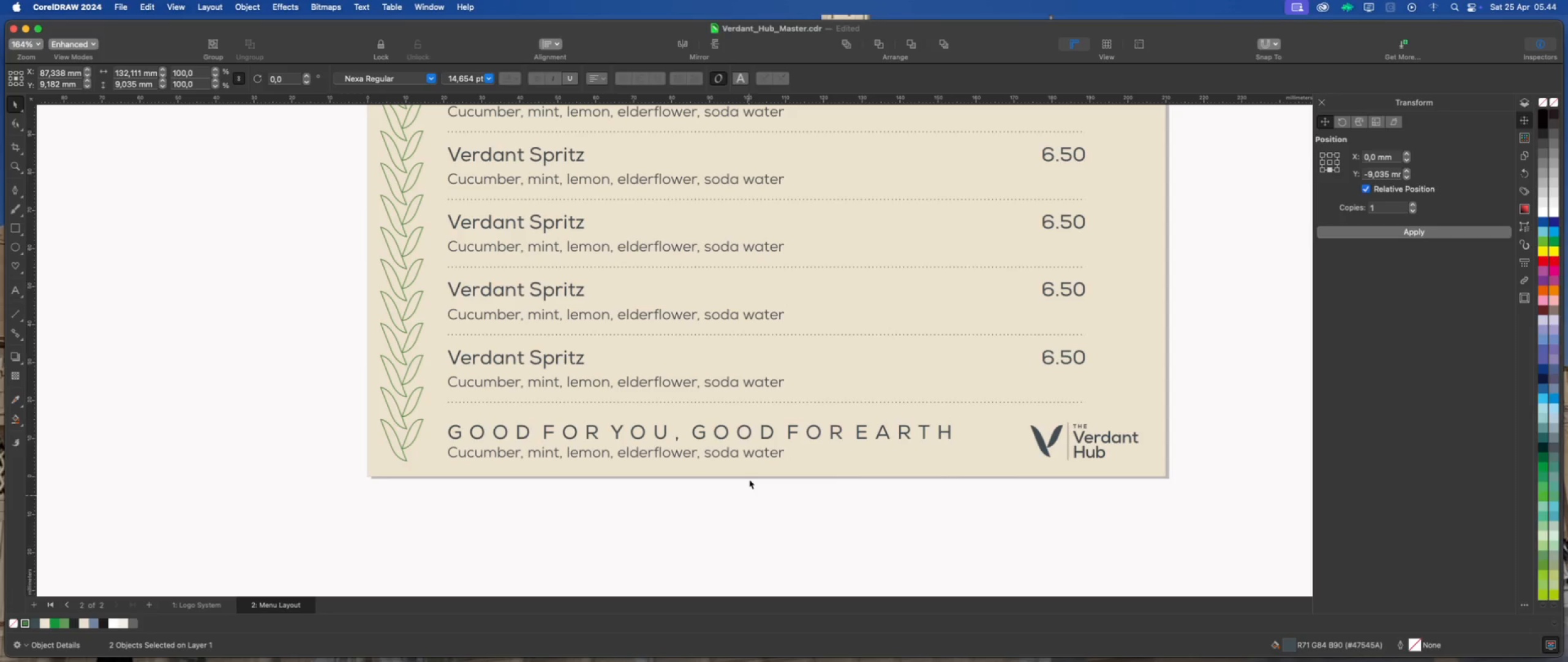 
left_click([747, 506])
 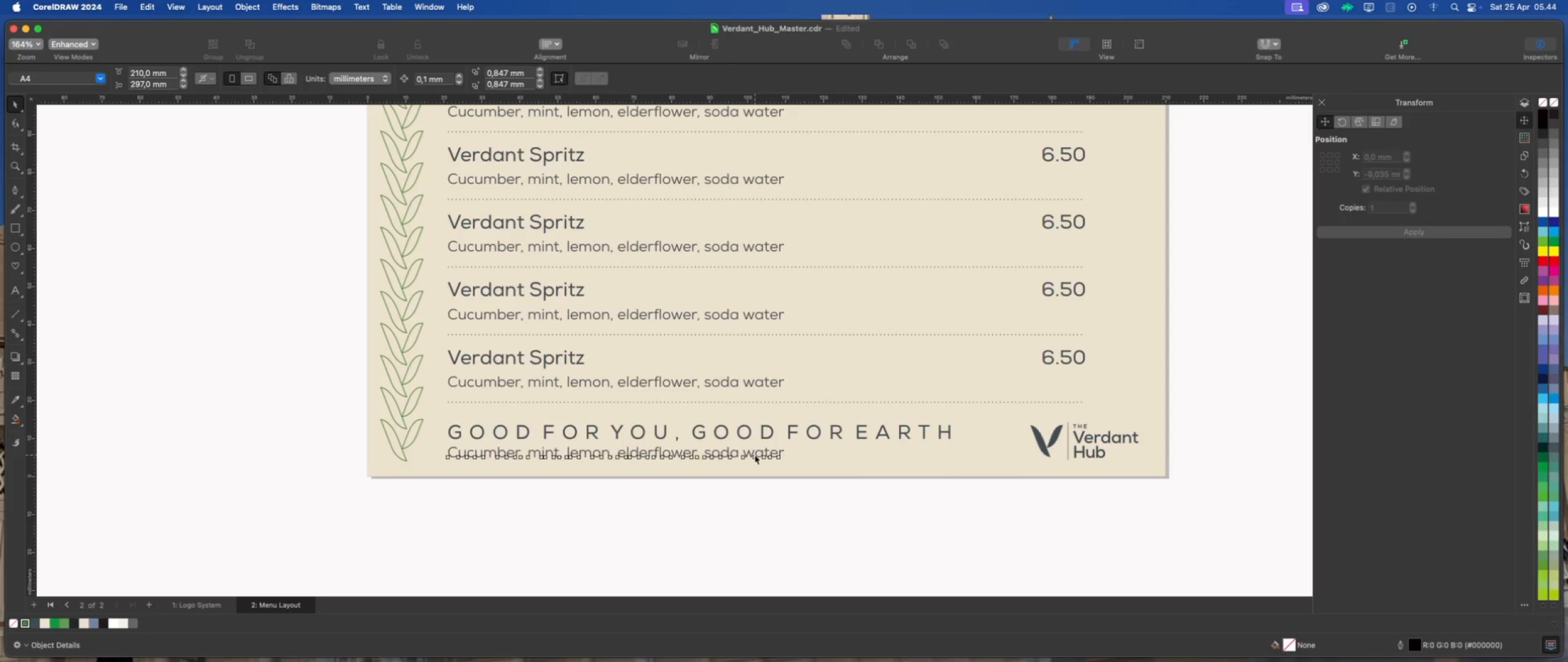 
left_click([755, 455])
 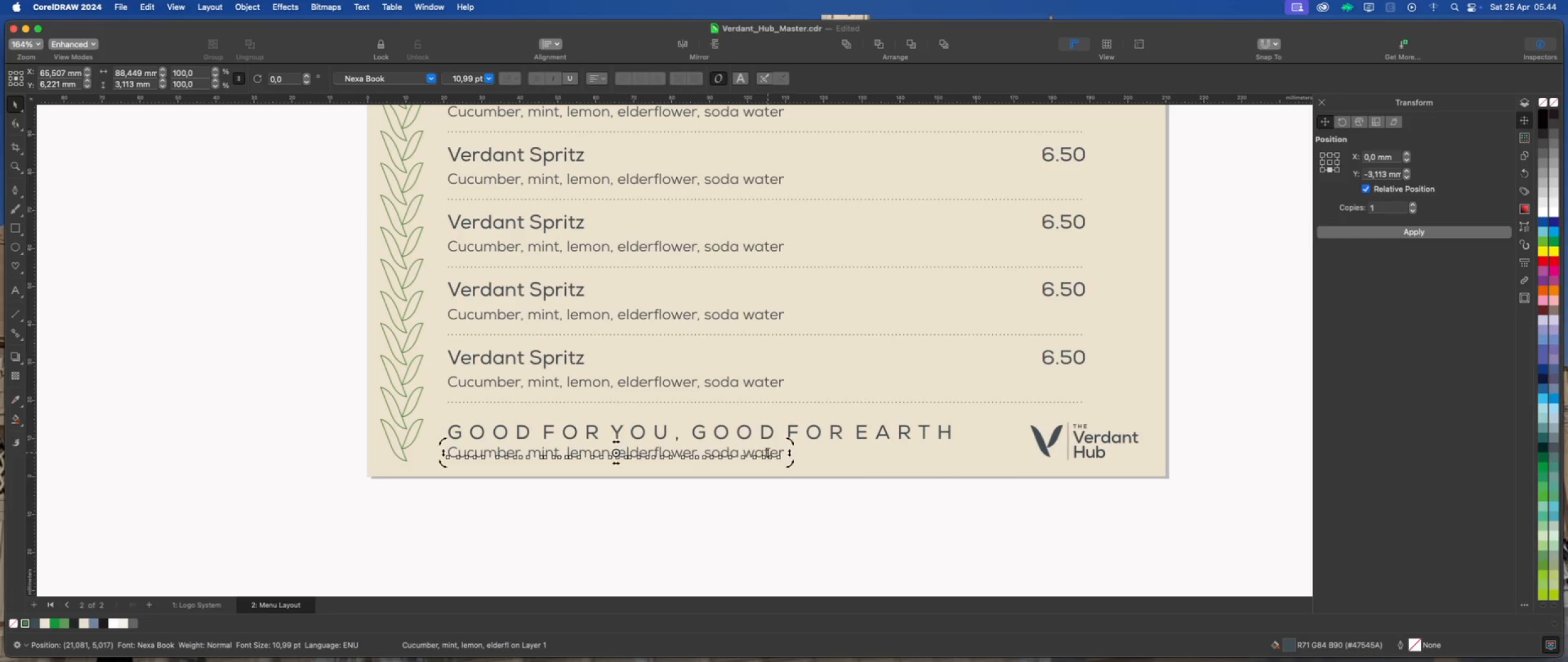 
double_click([767, 452])
 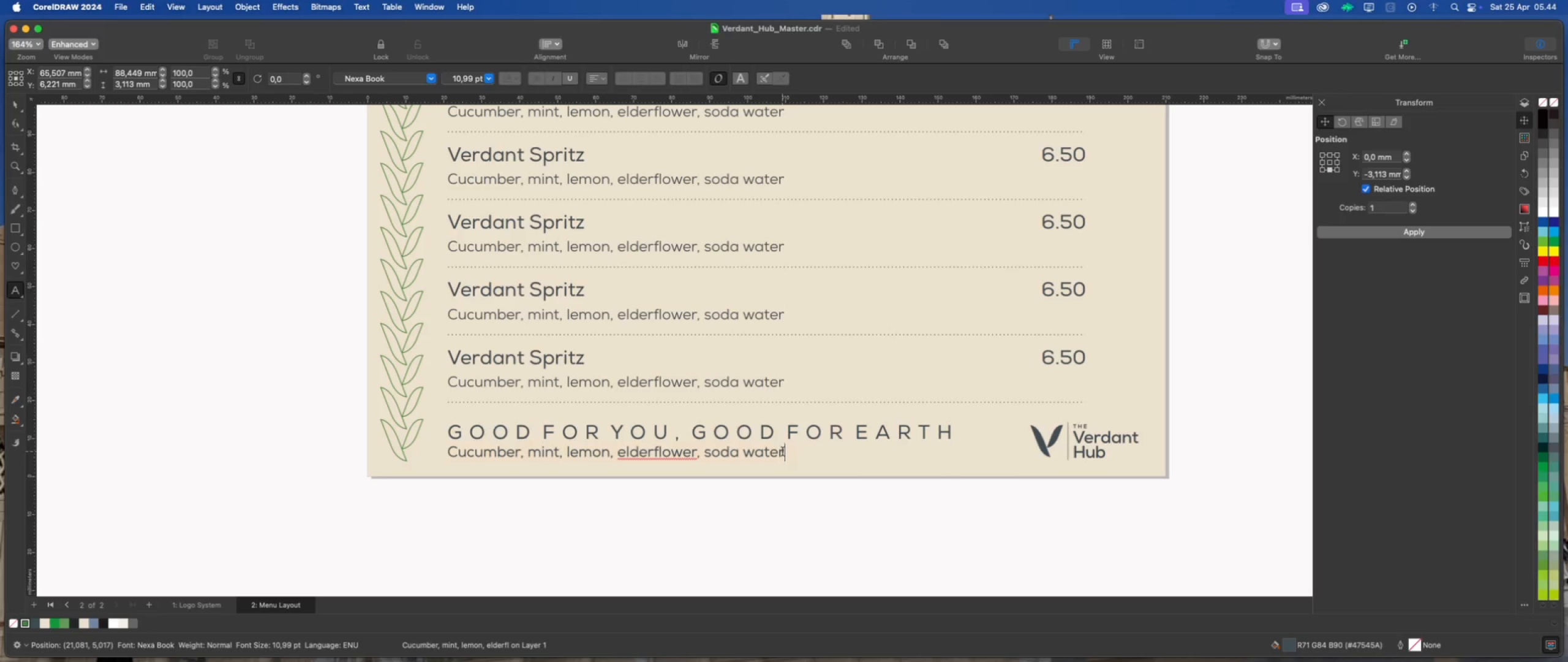 
left_click_drag(start_coordinate=[782, 451], to_coordinate=[442, 442])
 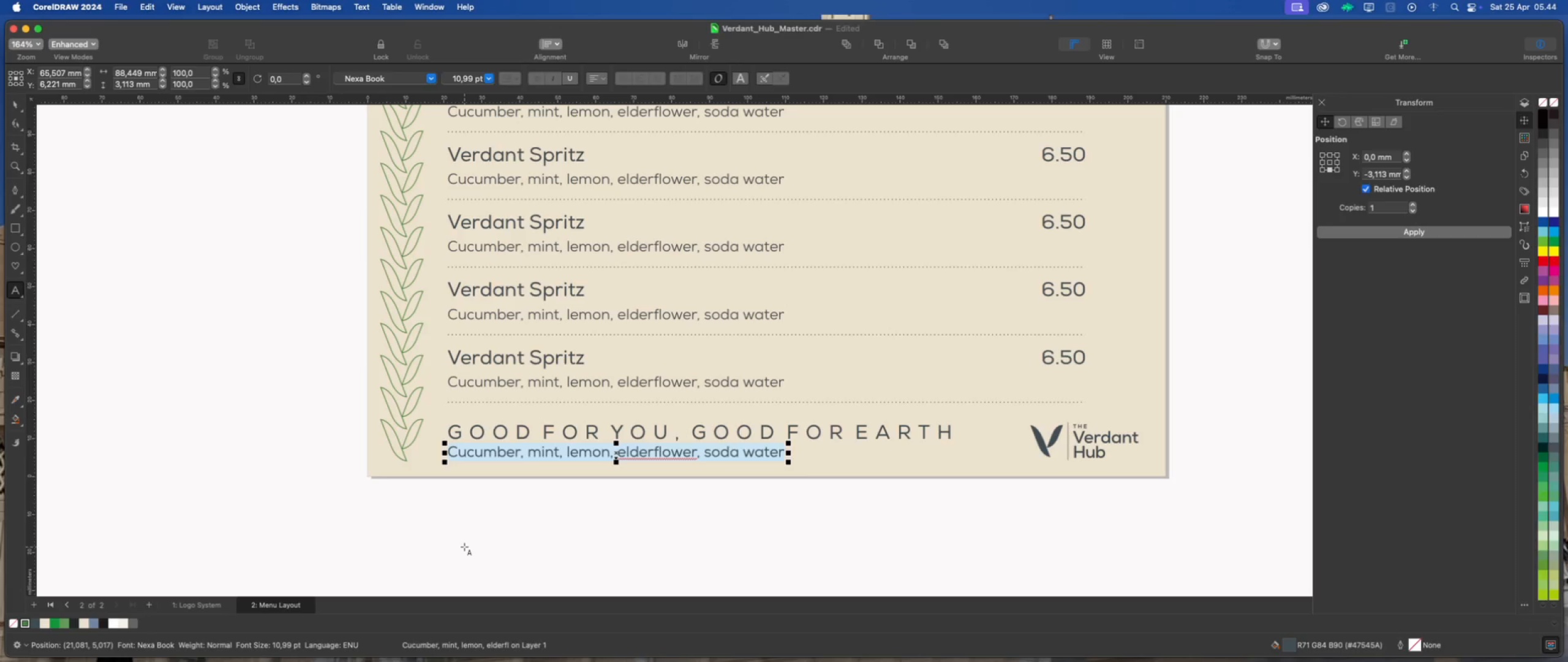 
wait(7.39)
 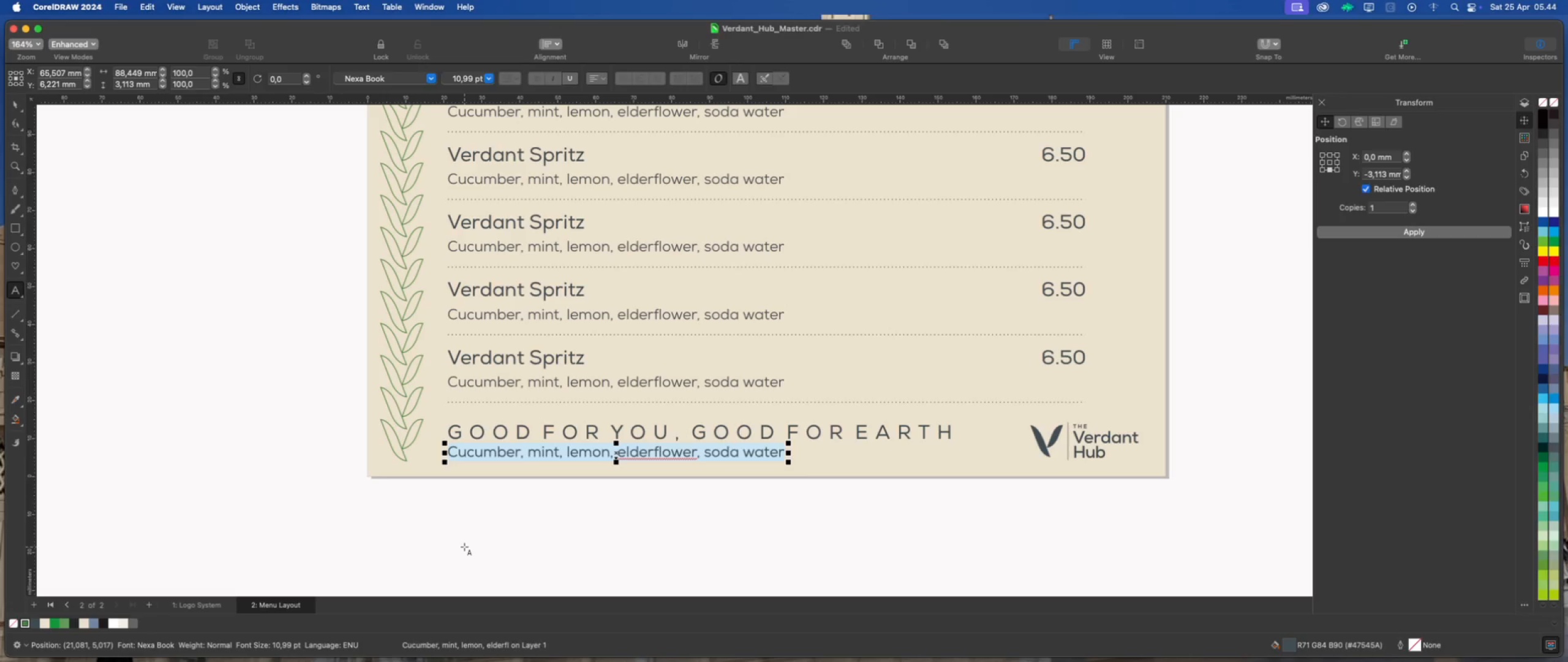 
type(Local ingredients, plant forword, low impact footprint.)
key(Backspace)
 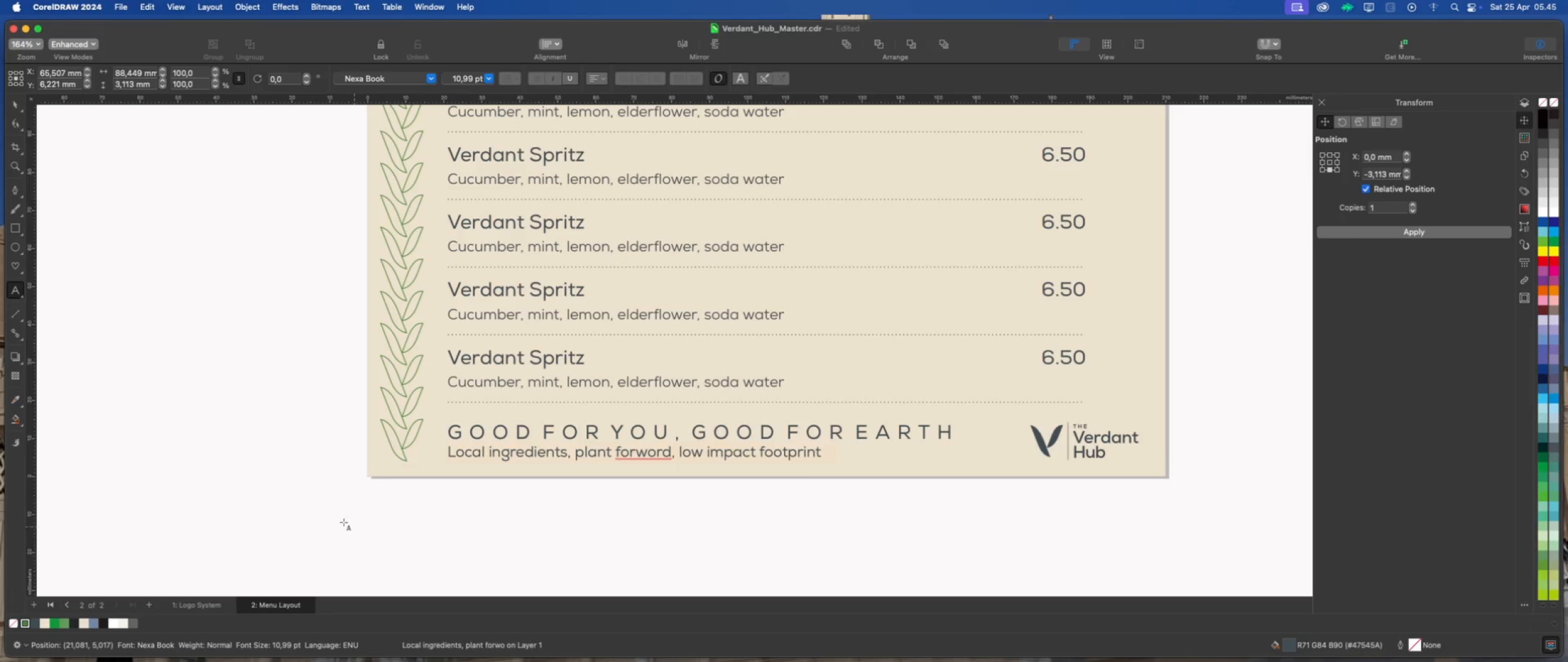 
left_click([17, 124])
 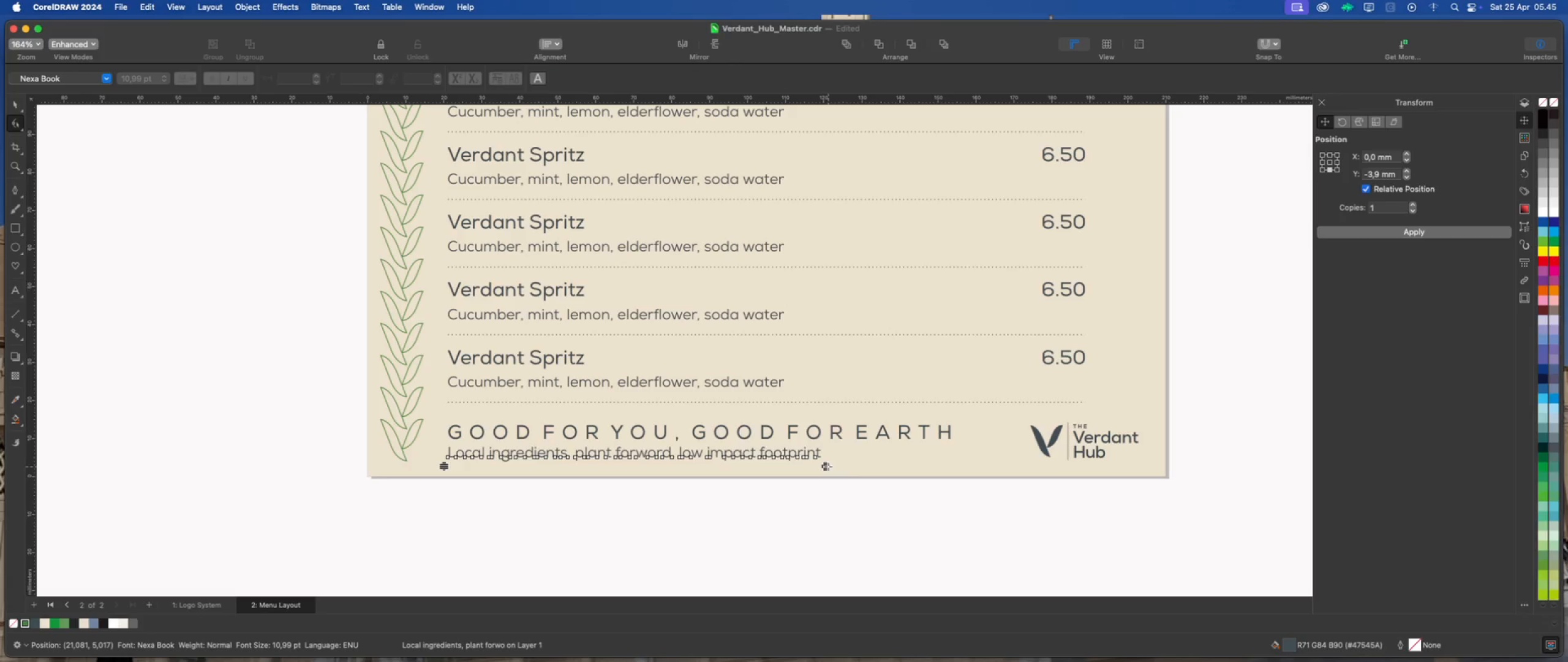 
left_click_drag(start_coordinate=[828, 466], to_coordinate=[984, 462])
 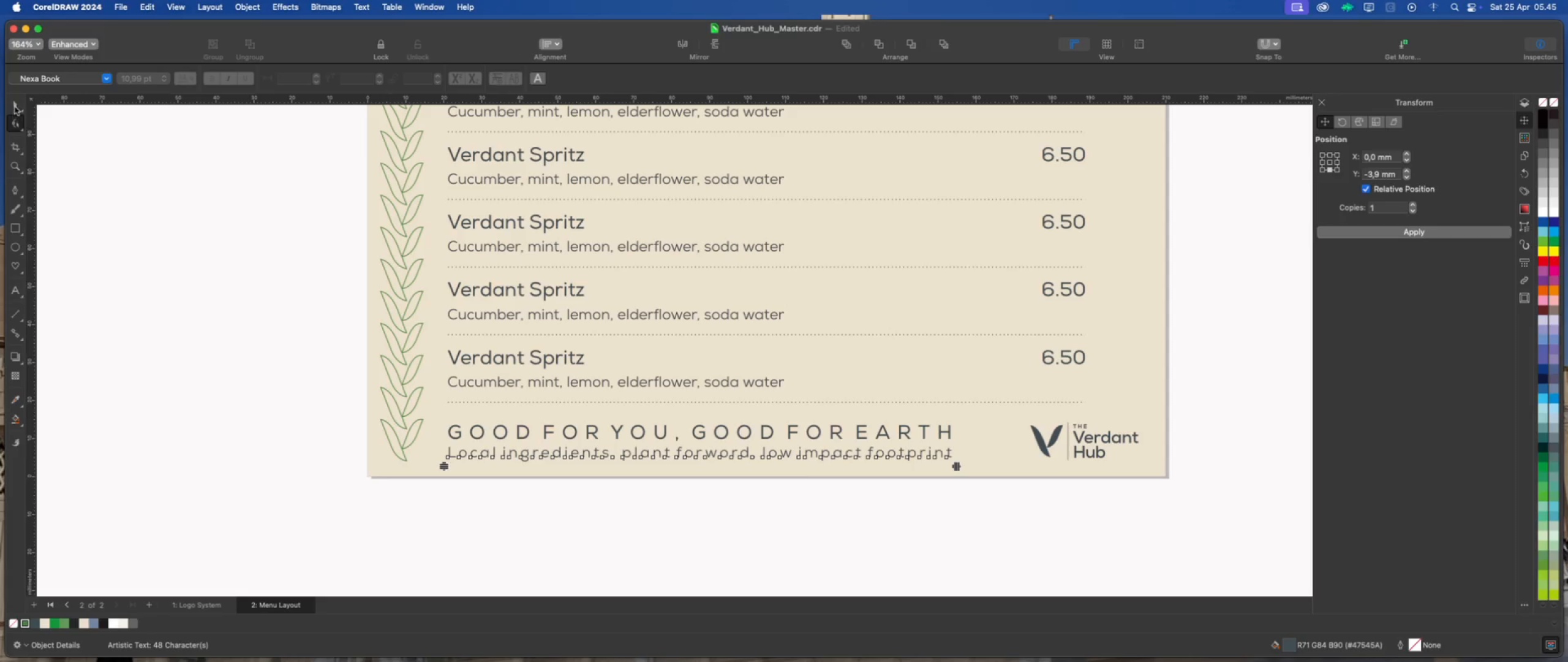 
left_click([15, 107])
 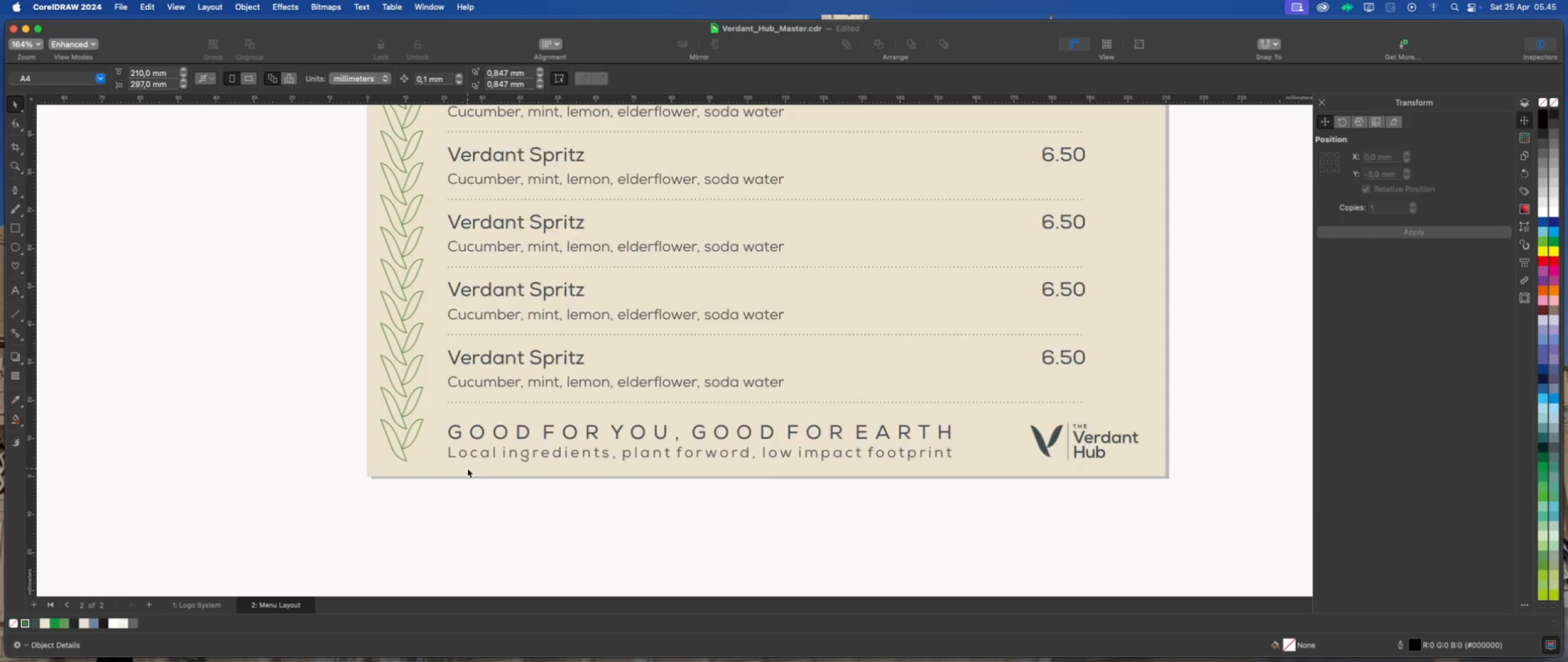 
scroll: coordinate [467, 471], scroll_direction: down, amount: 8.0
 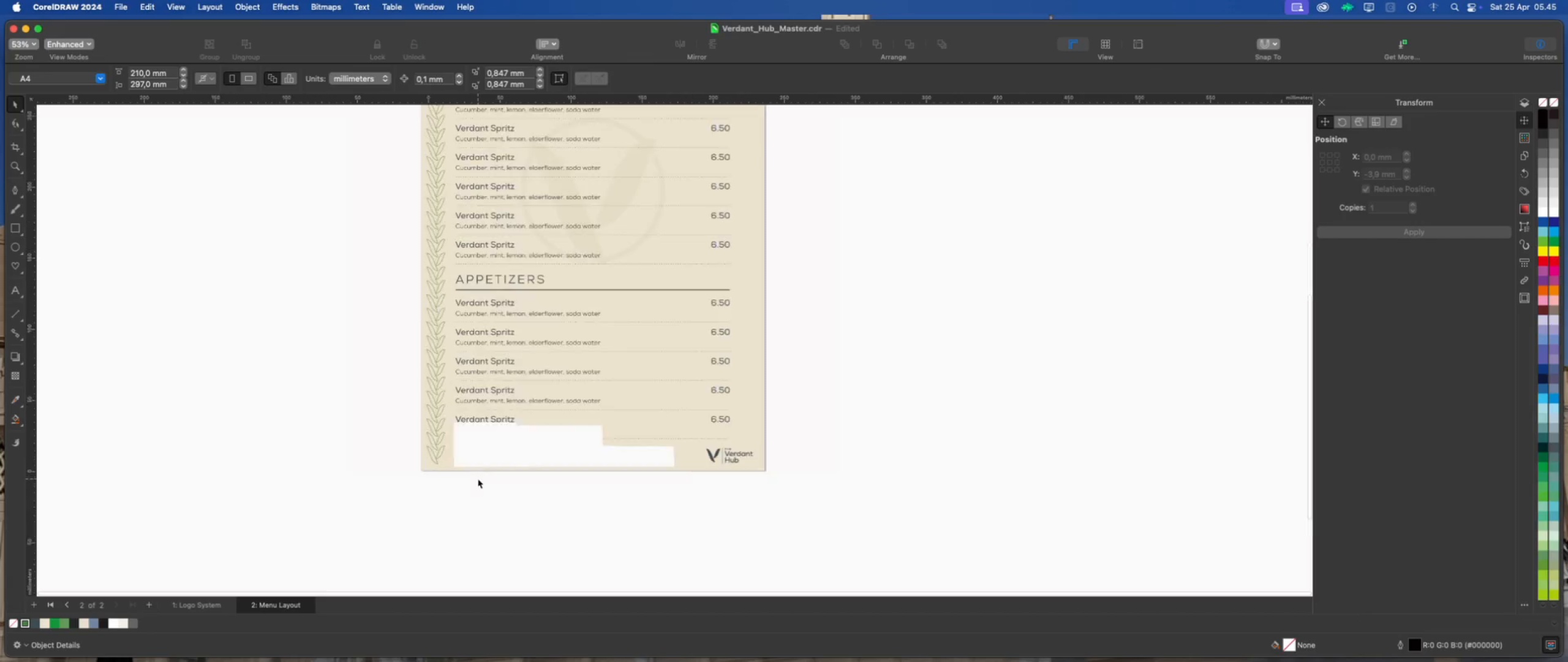 
scroll: coordinate [581, 449], scroll_direction: up, amount: 8.0
 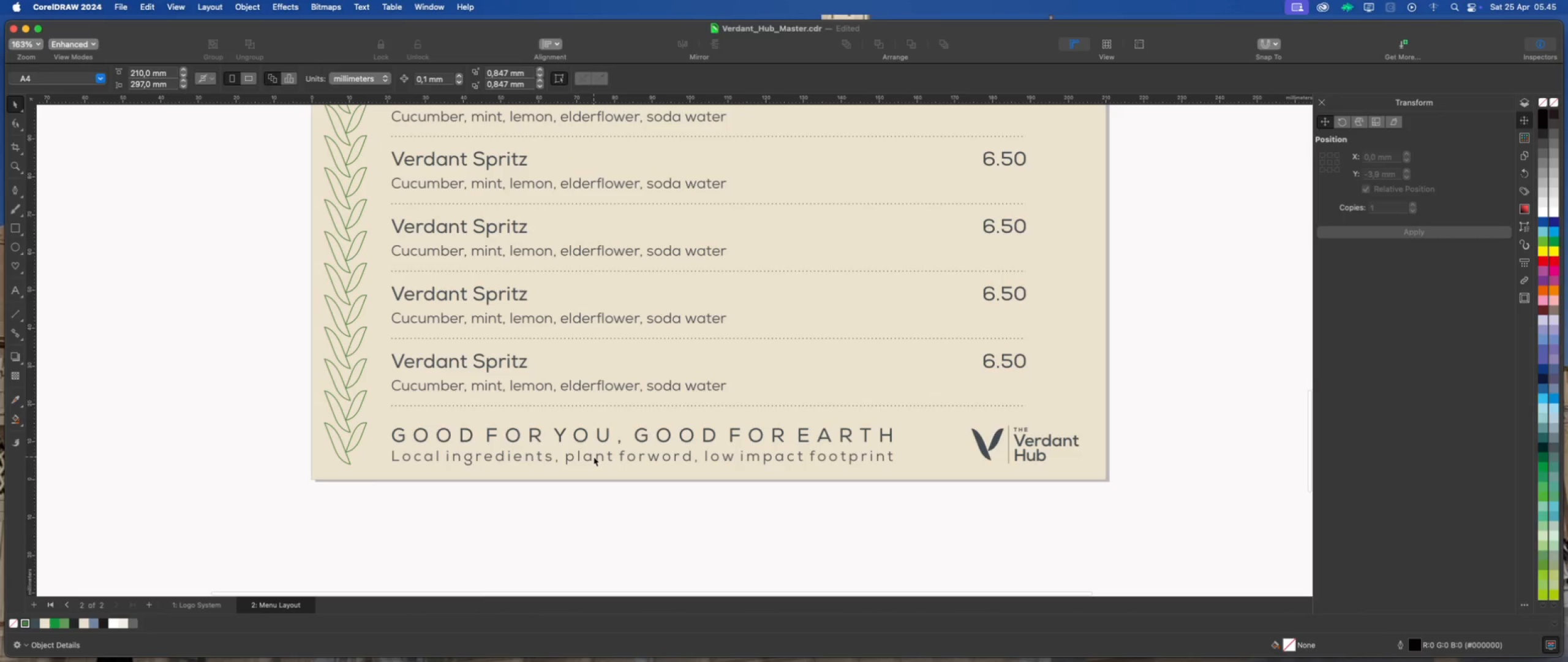 
left_click([594, 457])
 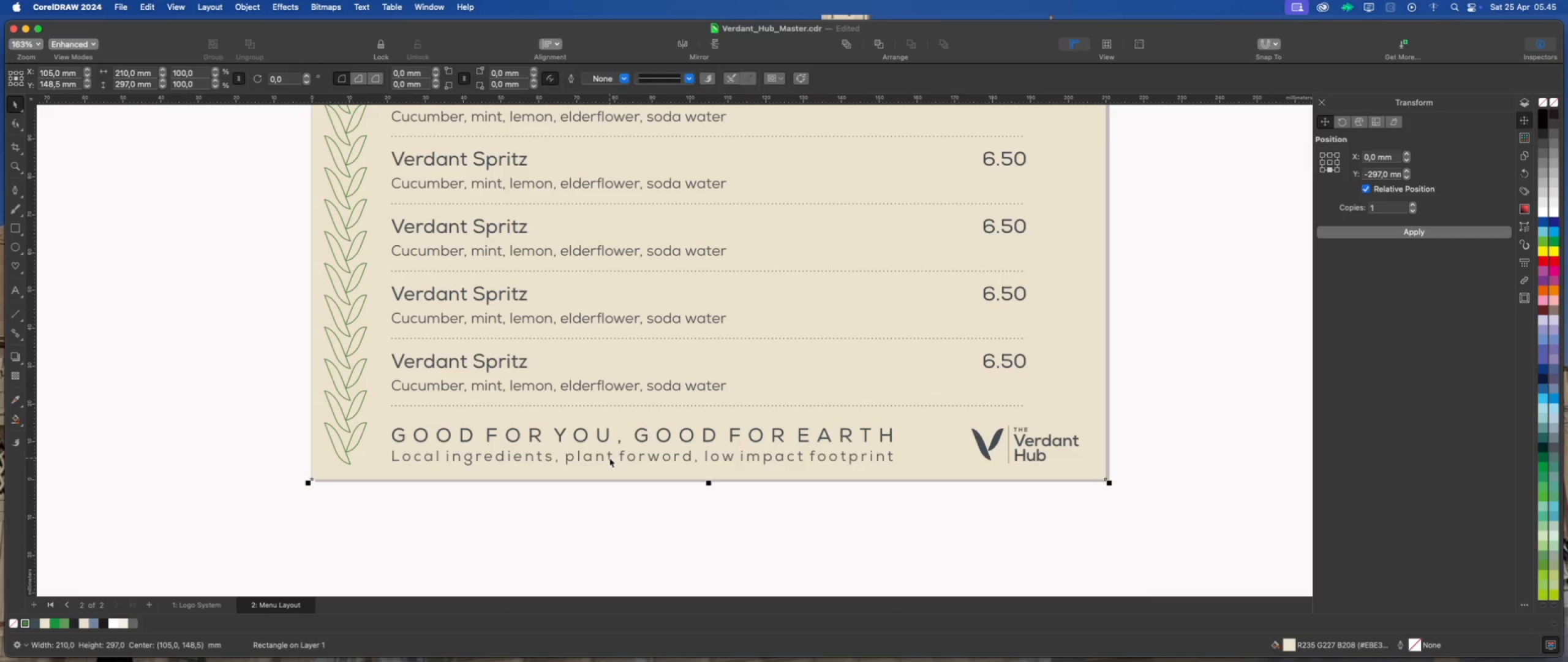 
left_click([609, 458])
 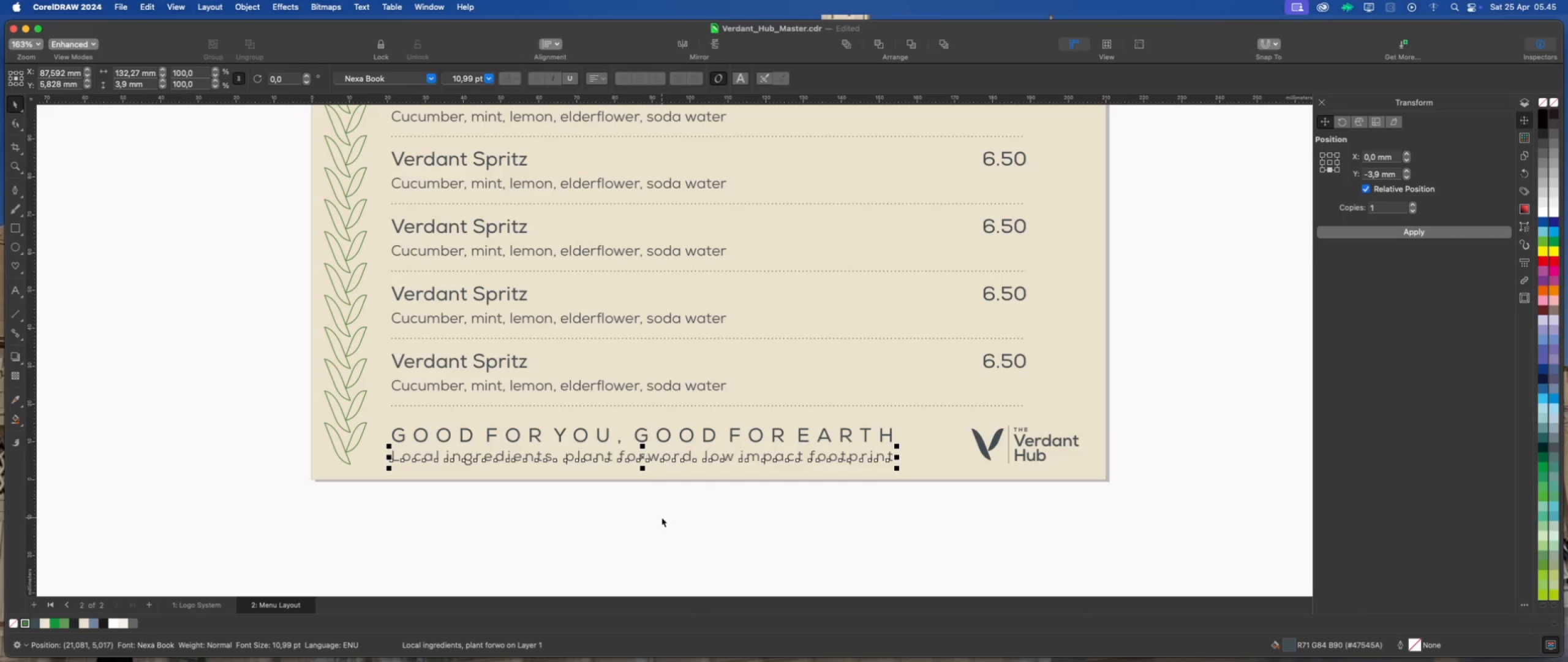 
key(Meta+Z)
 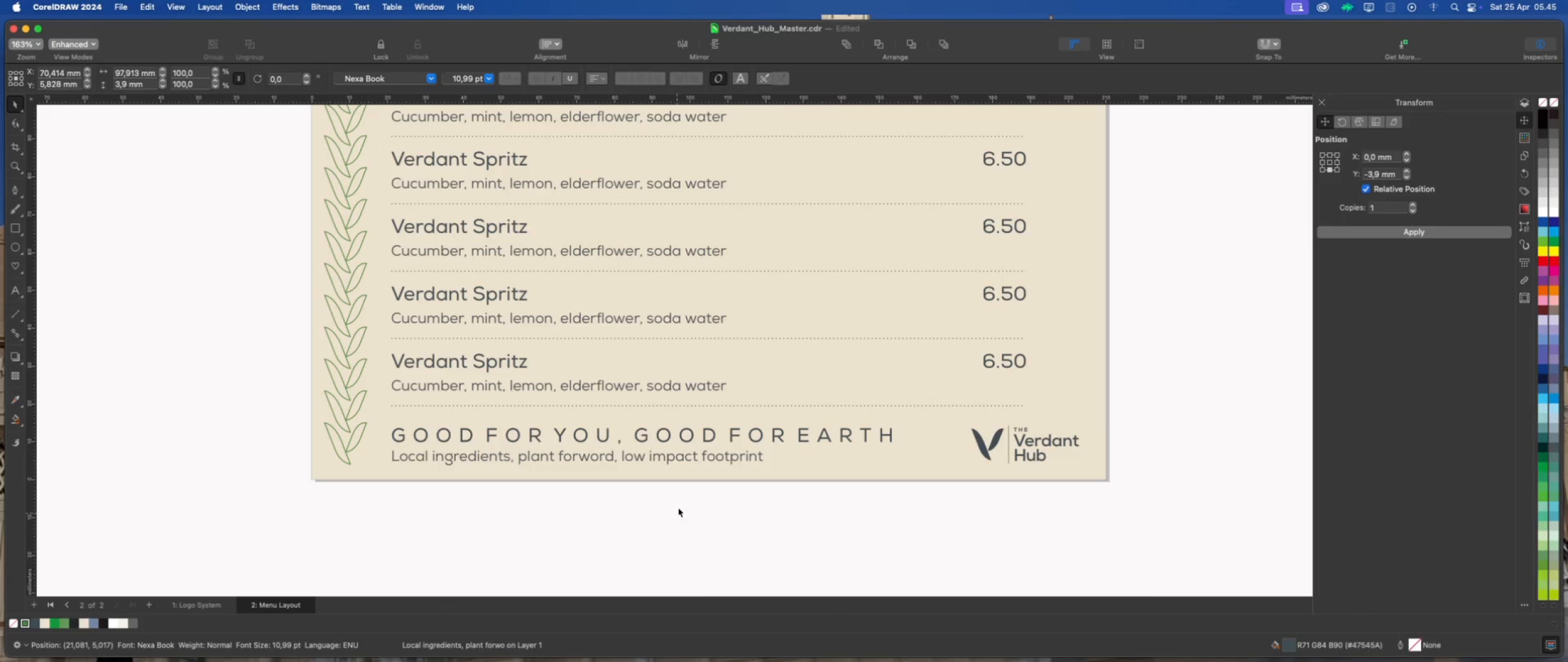 
left_click([677, 513])
 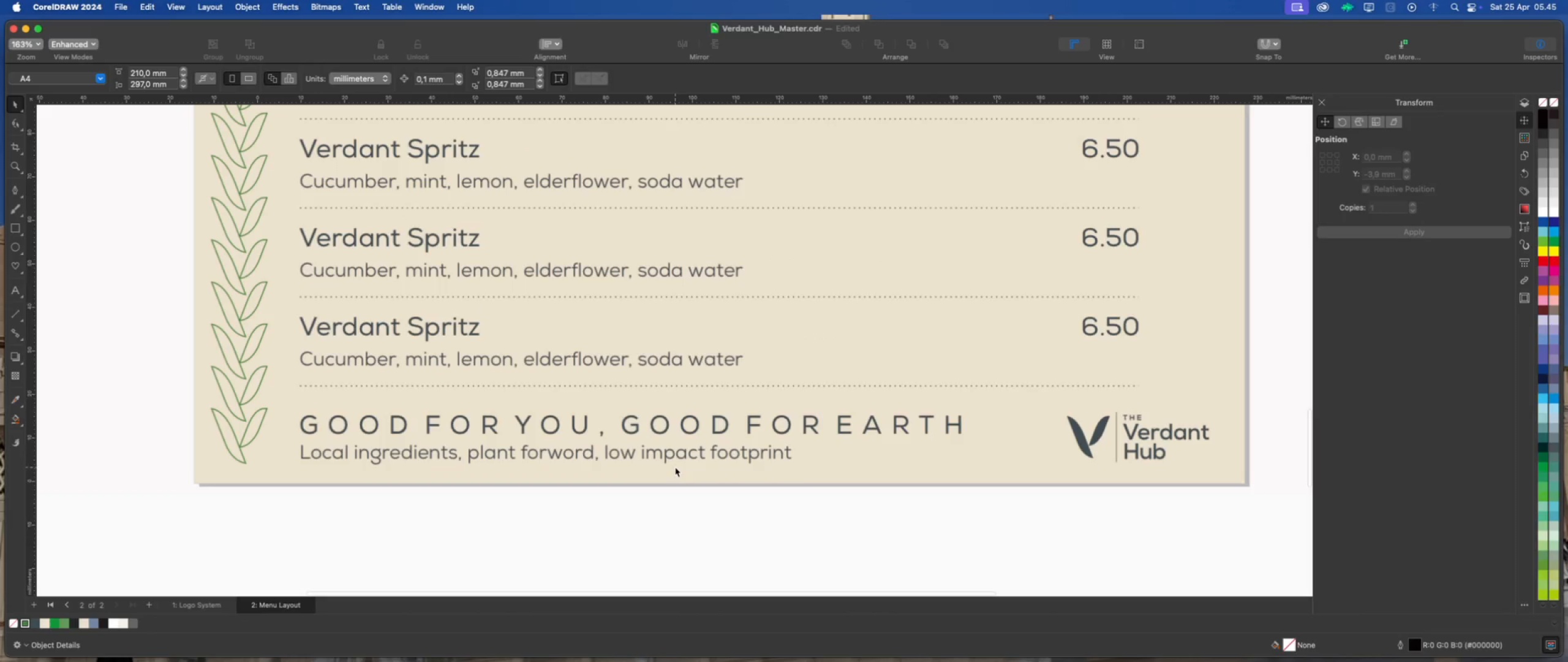 
scroll: coordinate [675, 467], scroll_direction: up, amount: 2.0
 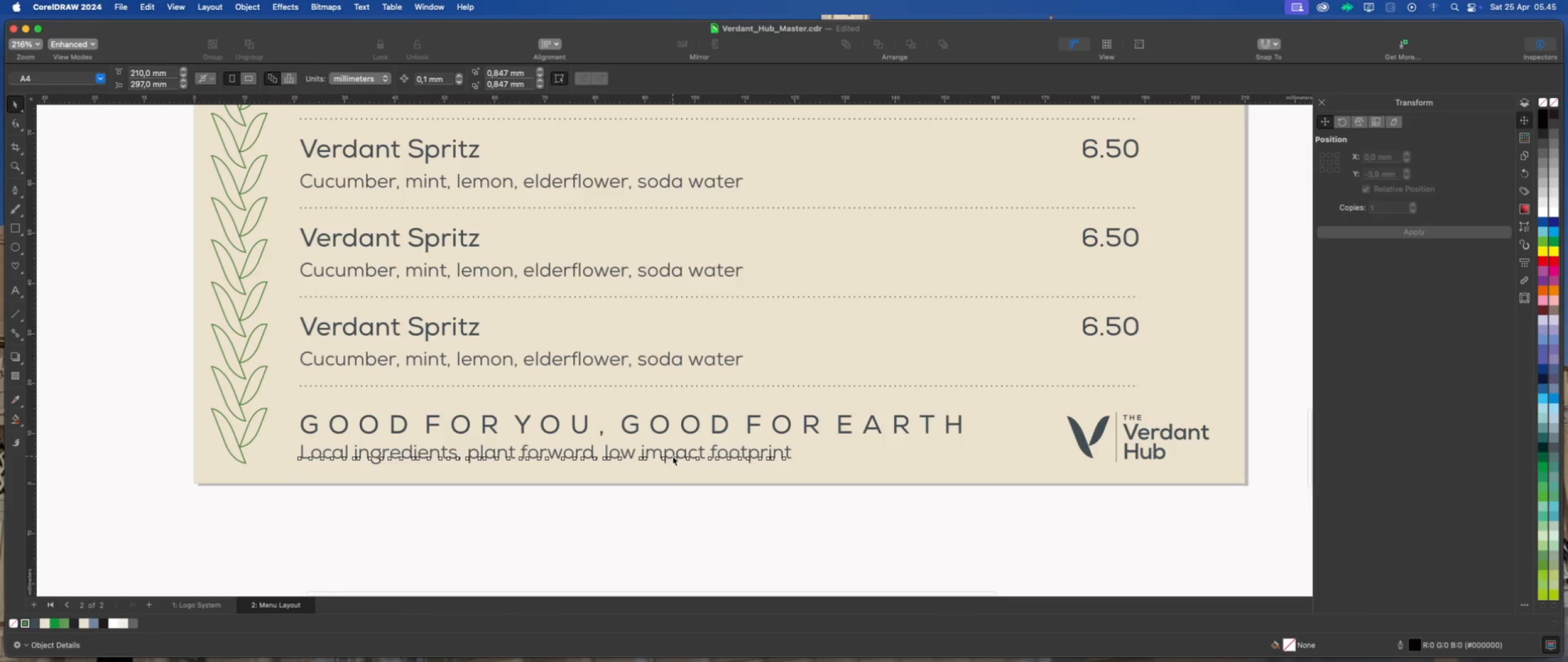 
left_click([673, 456])
 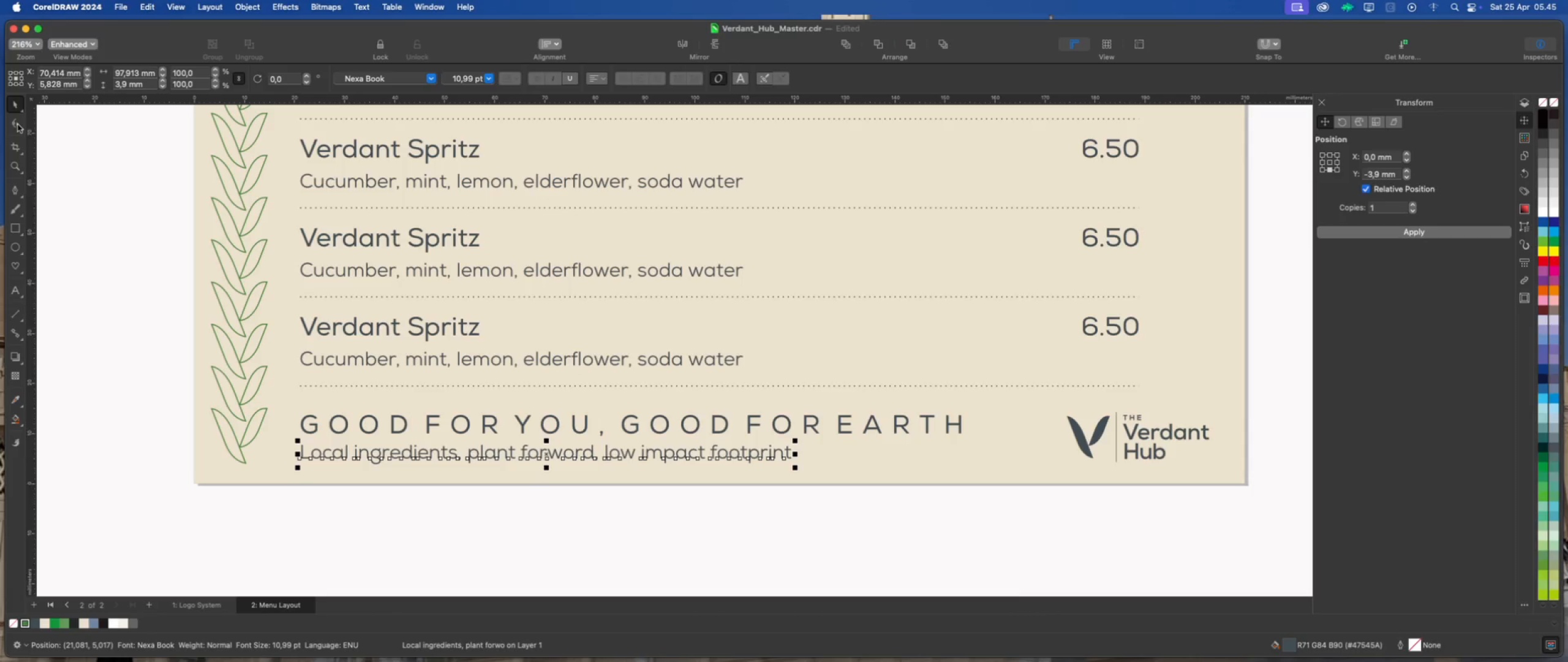 
left_click([18, 124])
 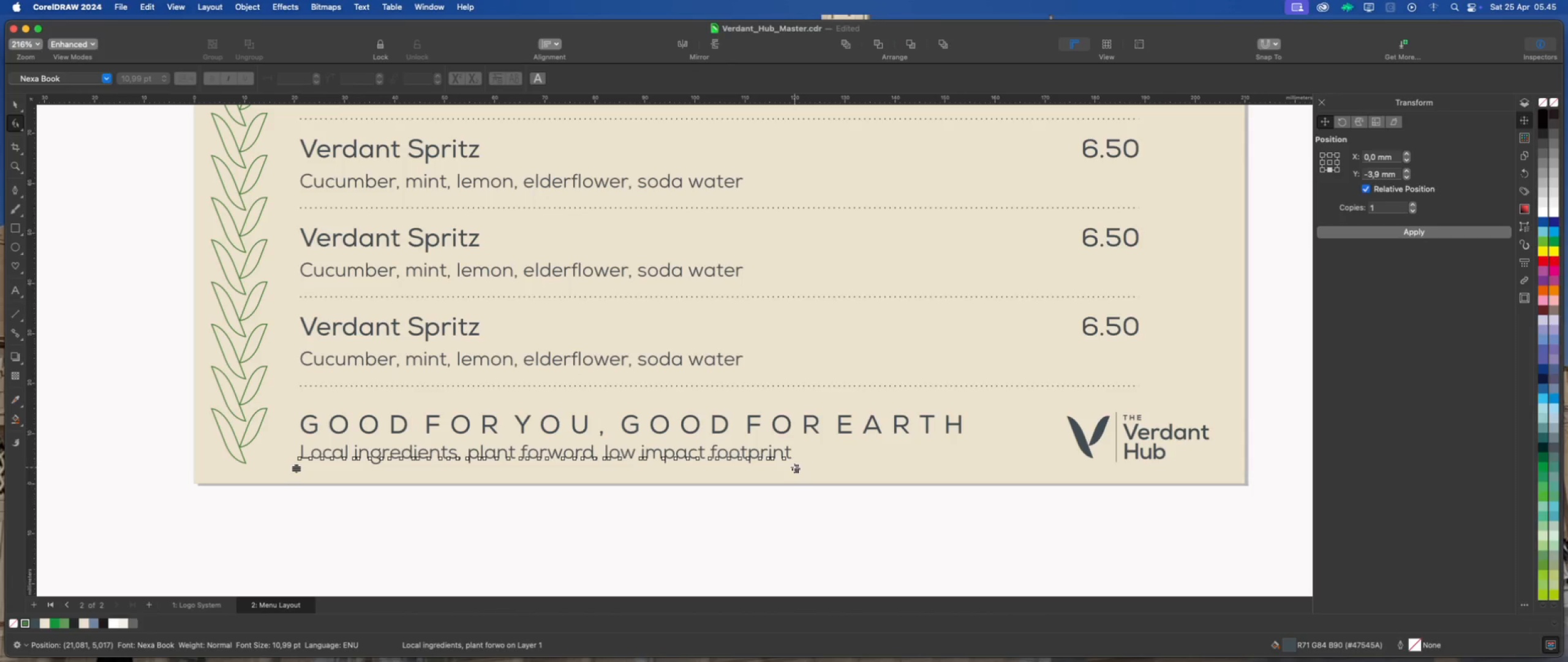 
left_click_drag(start_coordinate=[794, 467], to_coordinate=[847, 472])
 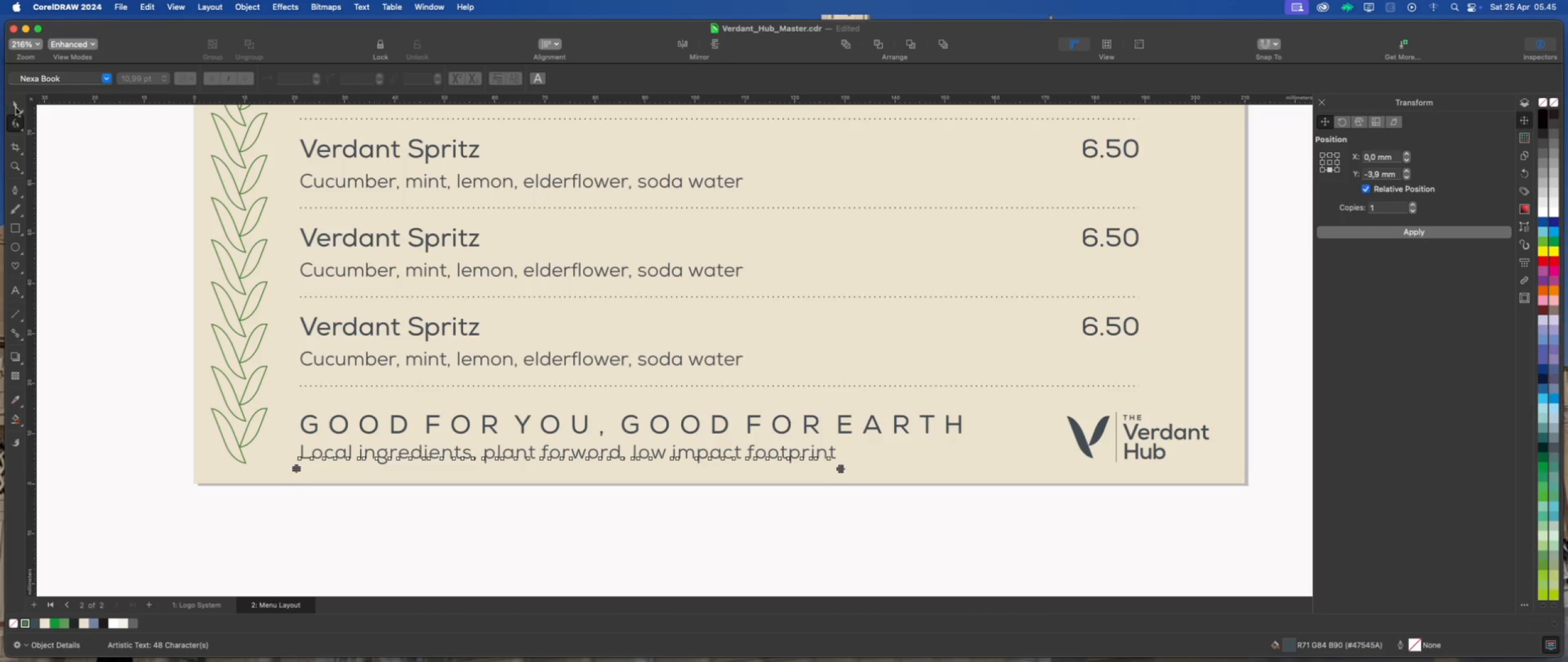 
left_click([16, 108])
 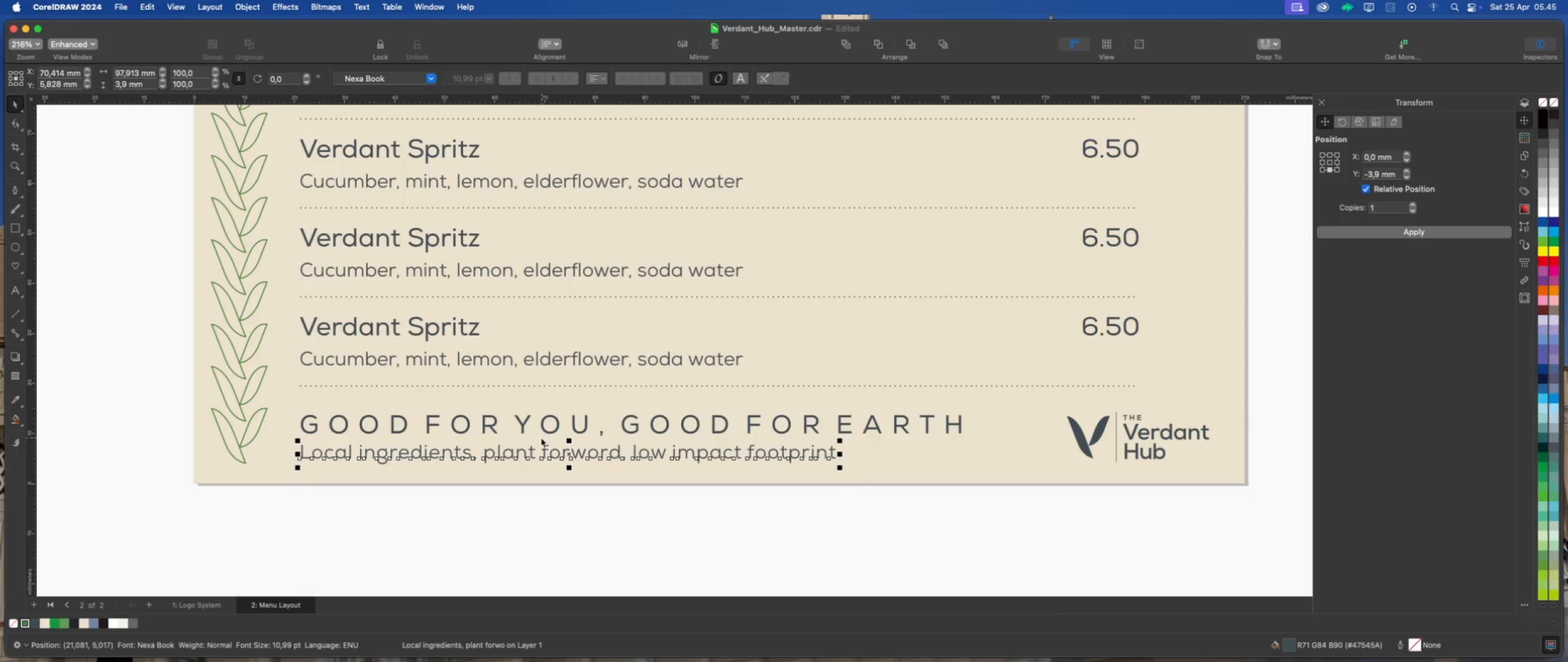 
hold_key(key=ShiftLeft, duration=1.07)
left_click([523, 424])
 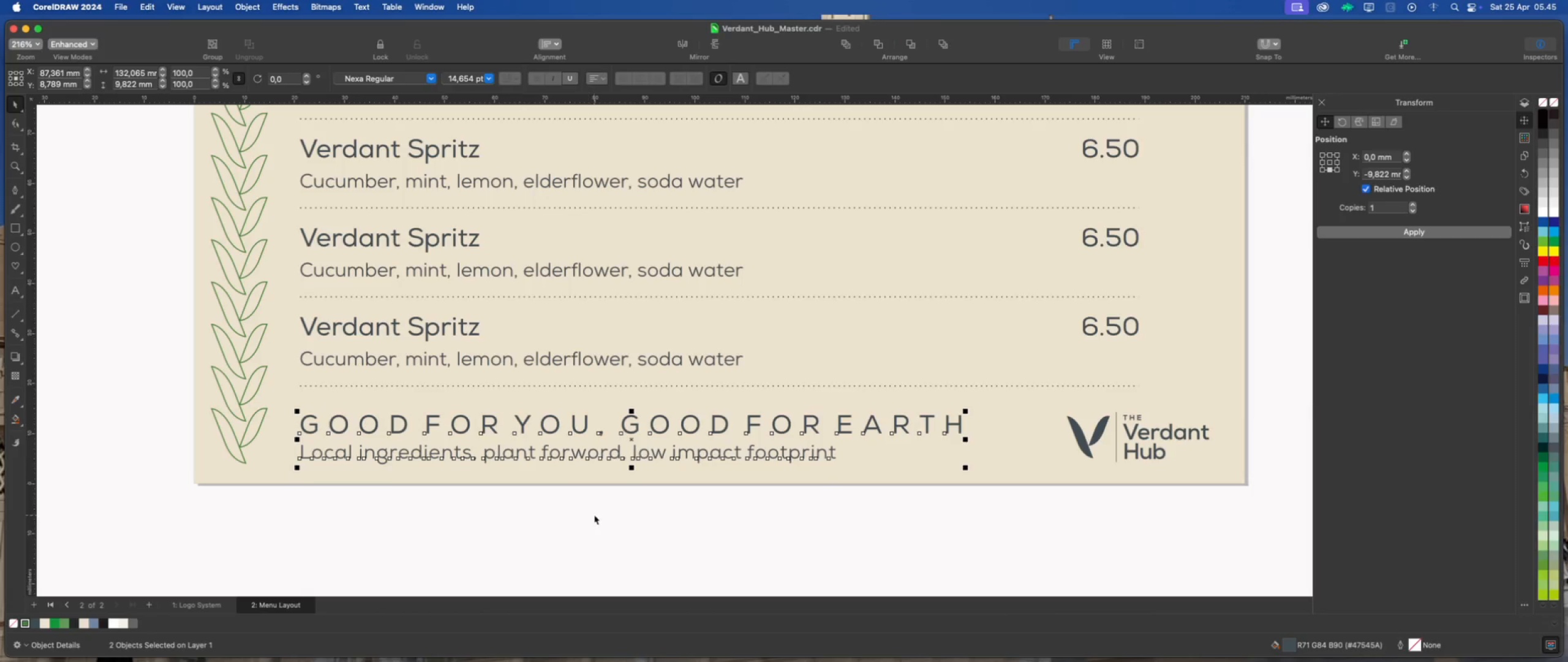 
key(Shift+C)
 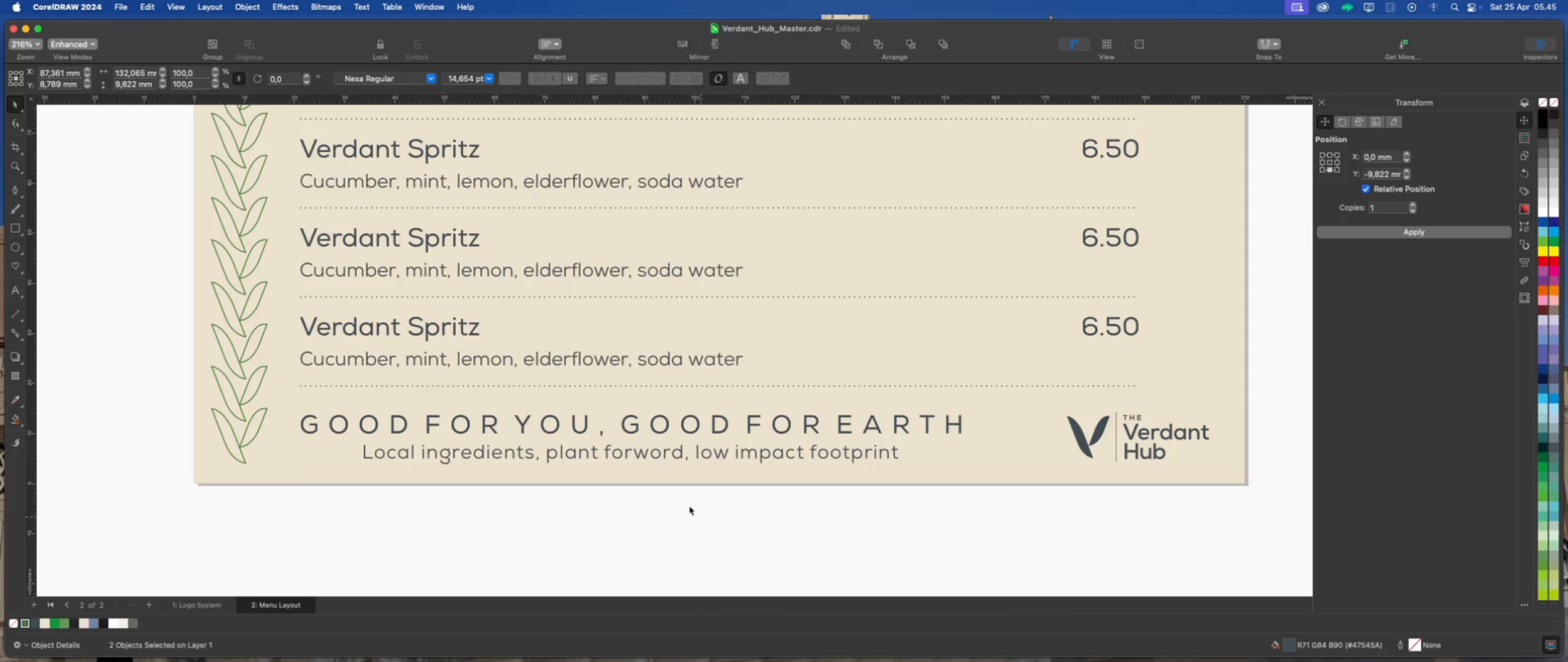 
left_click([701, 518])
 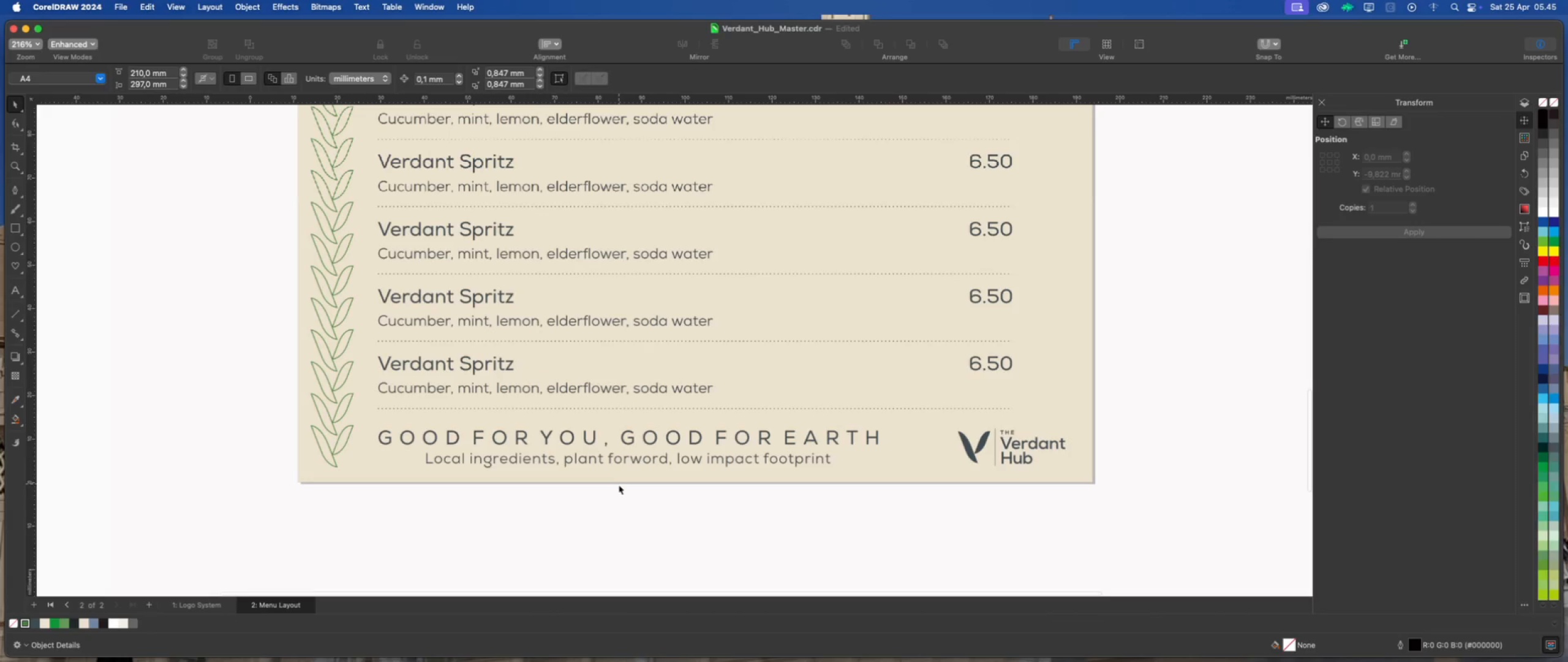 
scroll: coordinate [621, 512], scroll_direction: down, amount: 7.0
 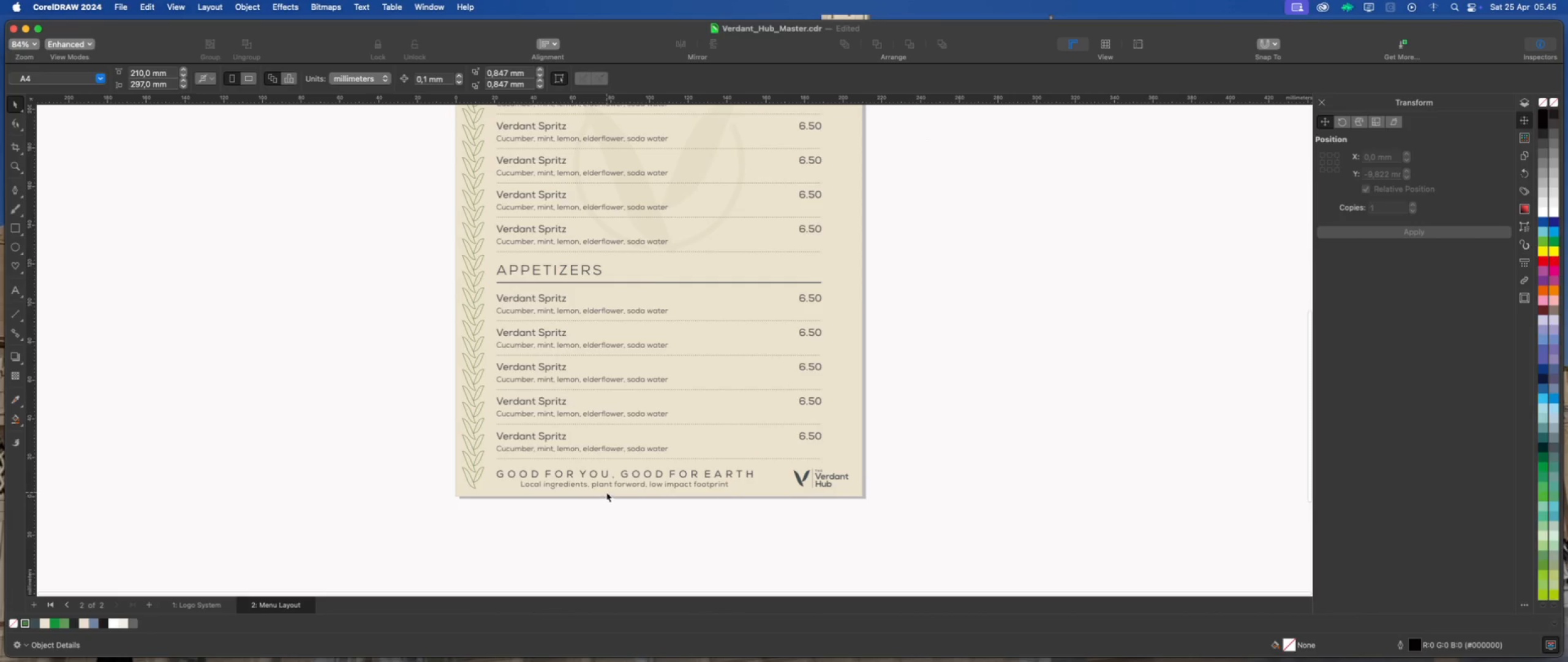 
scroll: coordinate [606, 492], scroll_direction: up, amount: 4.0
 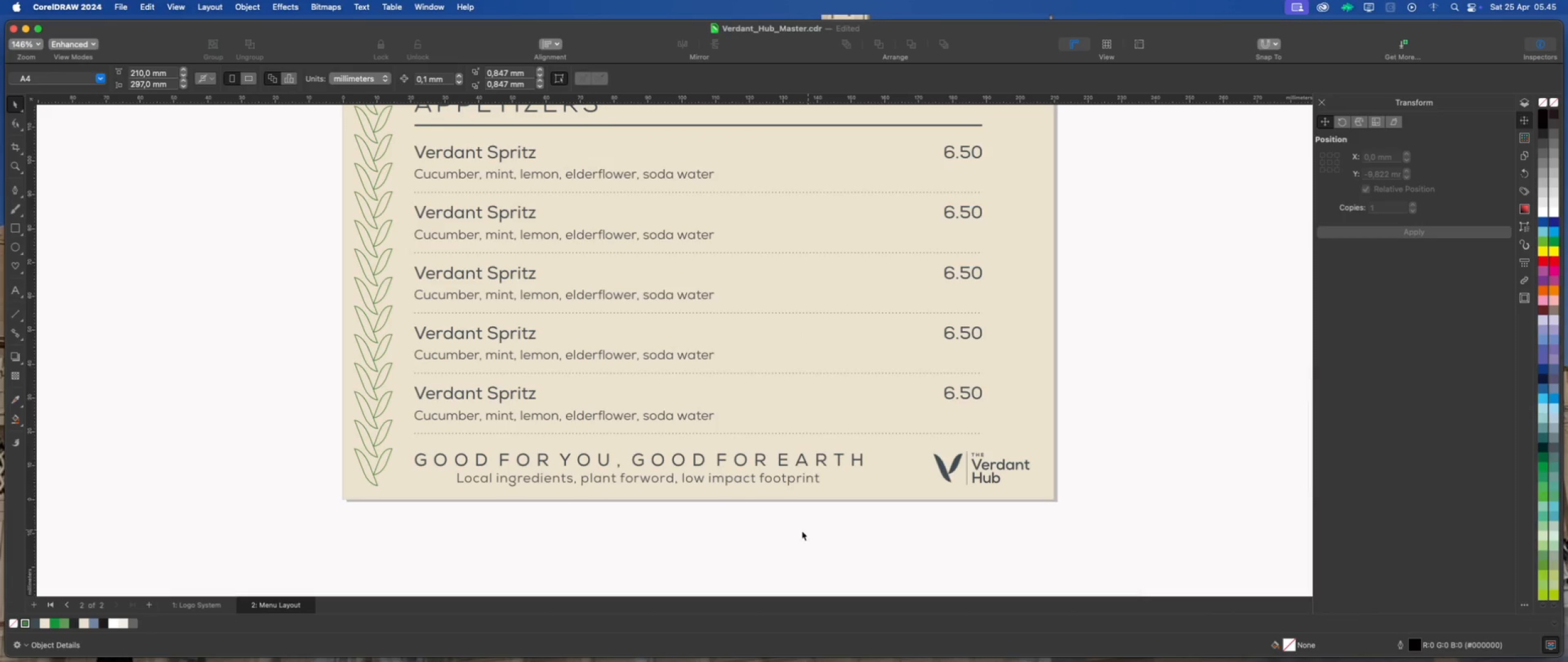 
scroll: coordinate [698, 546], scroll_direction: down, amount: 2.0
 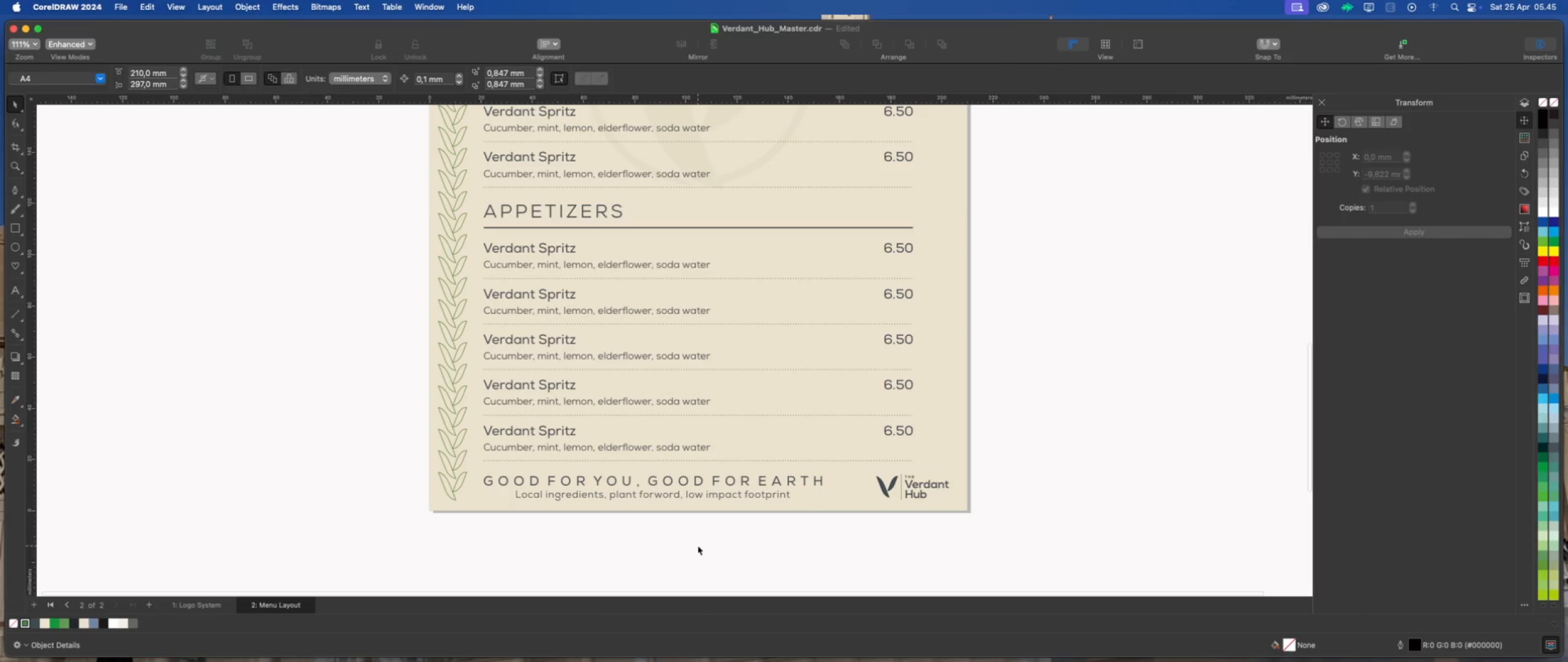 
hold_key(key=CommandLeft, duration=0.74)
 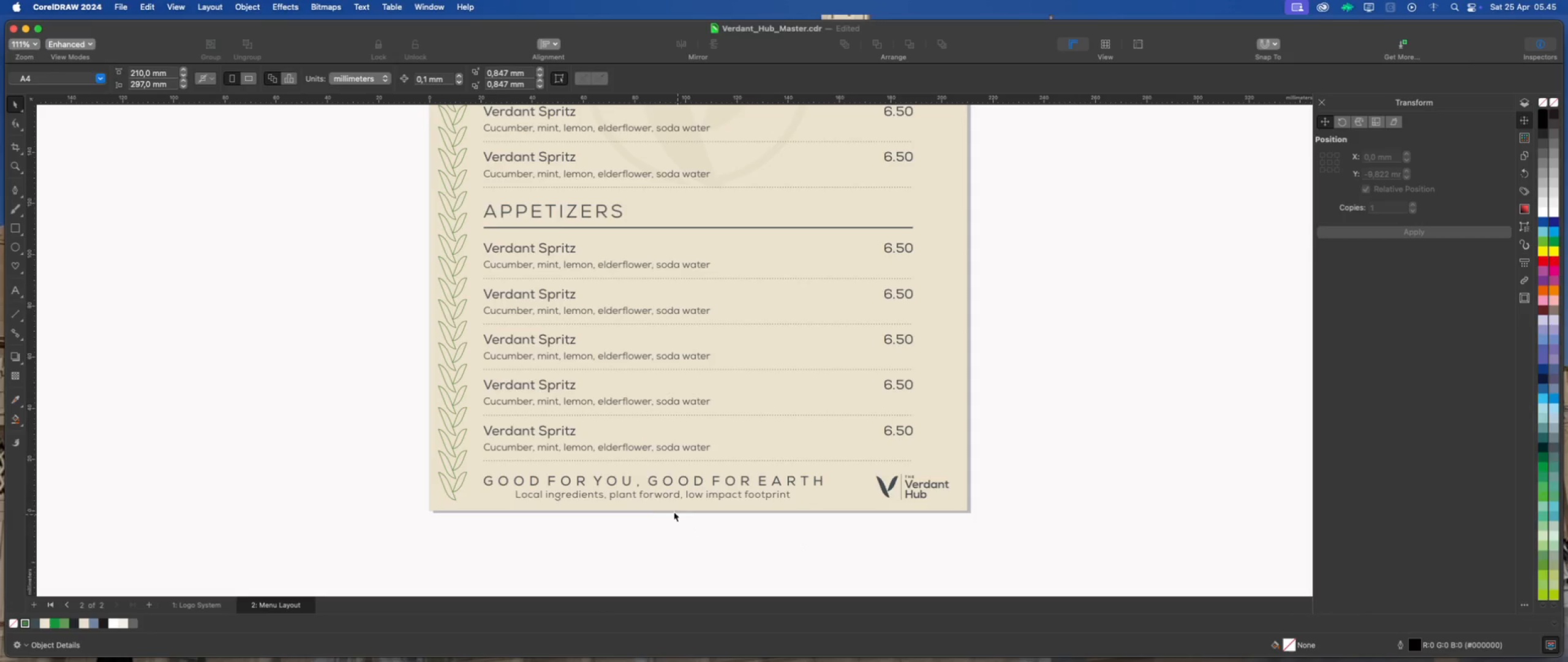 
left_click([703, 541])
 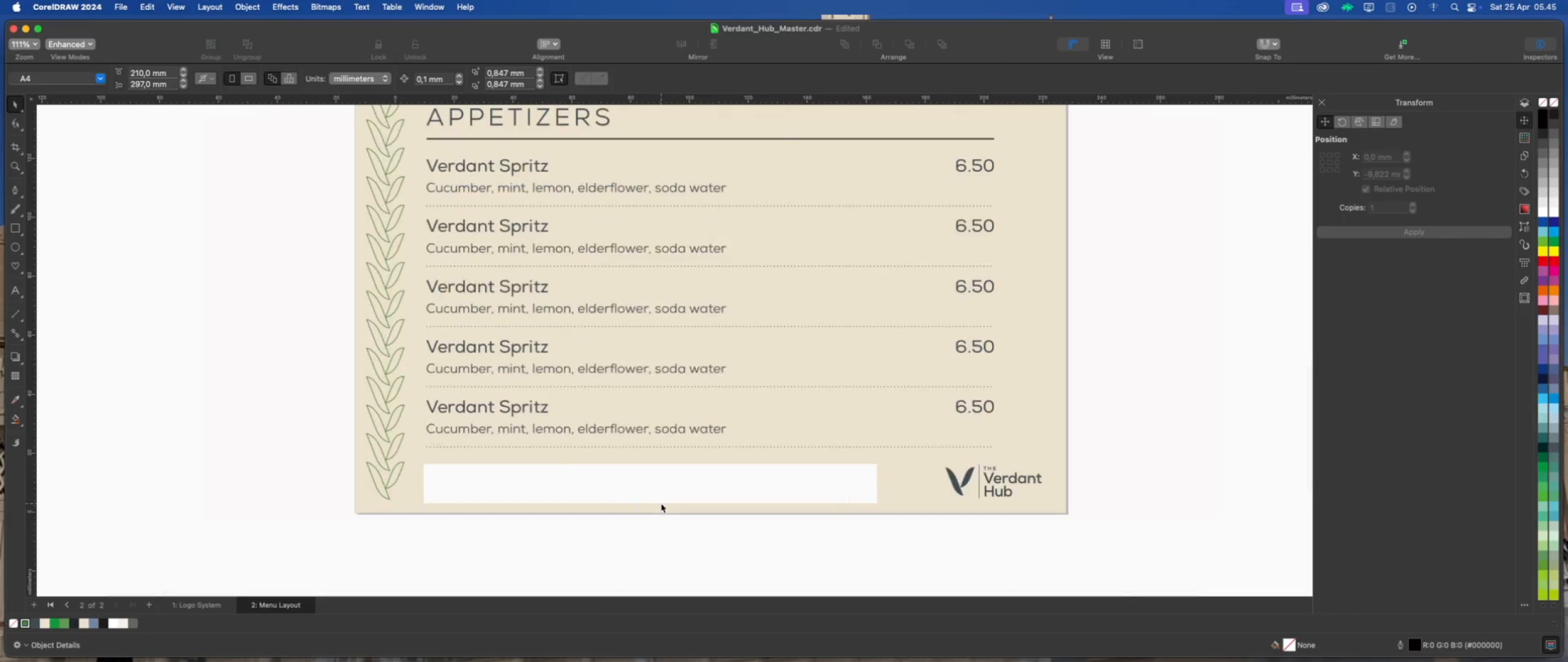 
scroll: coordinate [661, 503], scroll_direction: up, amount: 2.0
 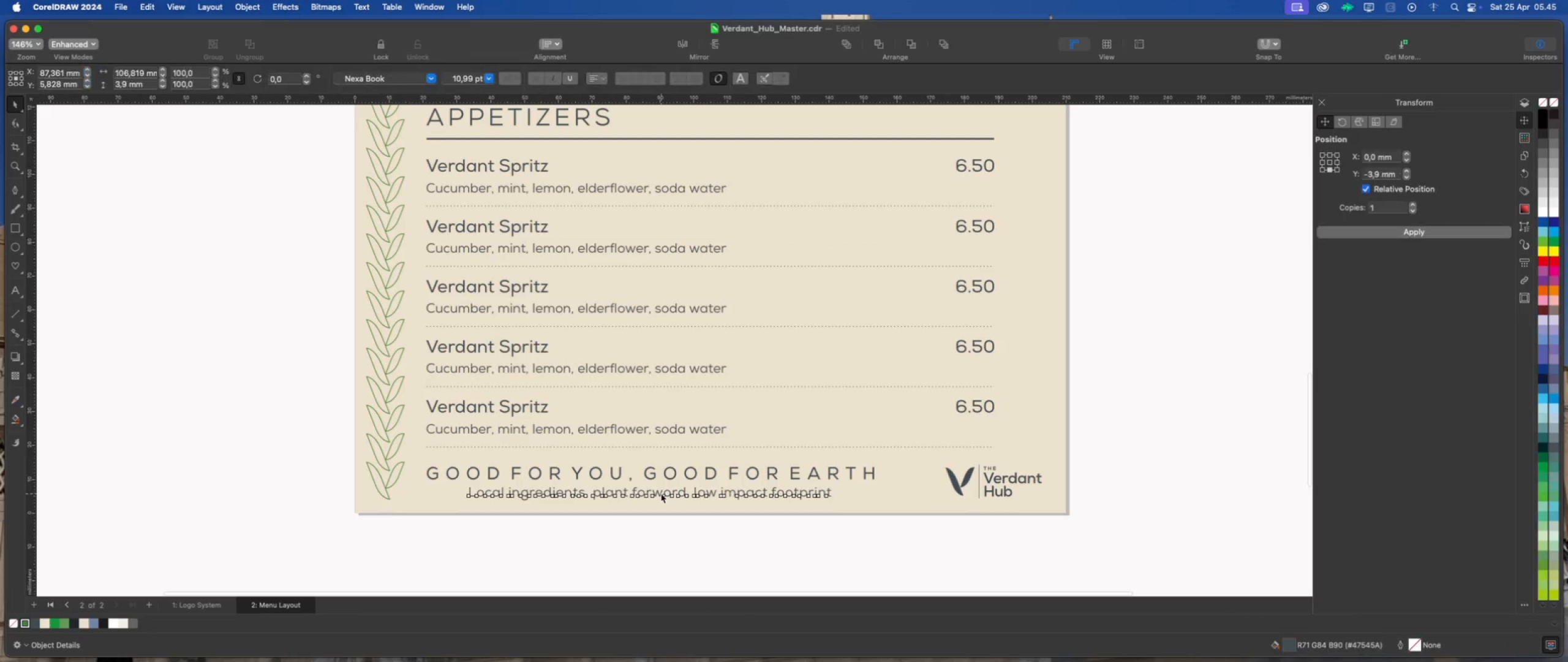 
left_click([661, 493])
 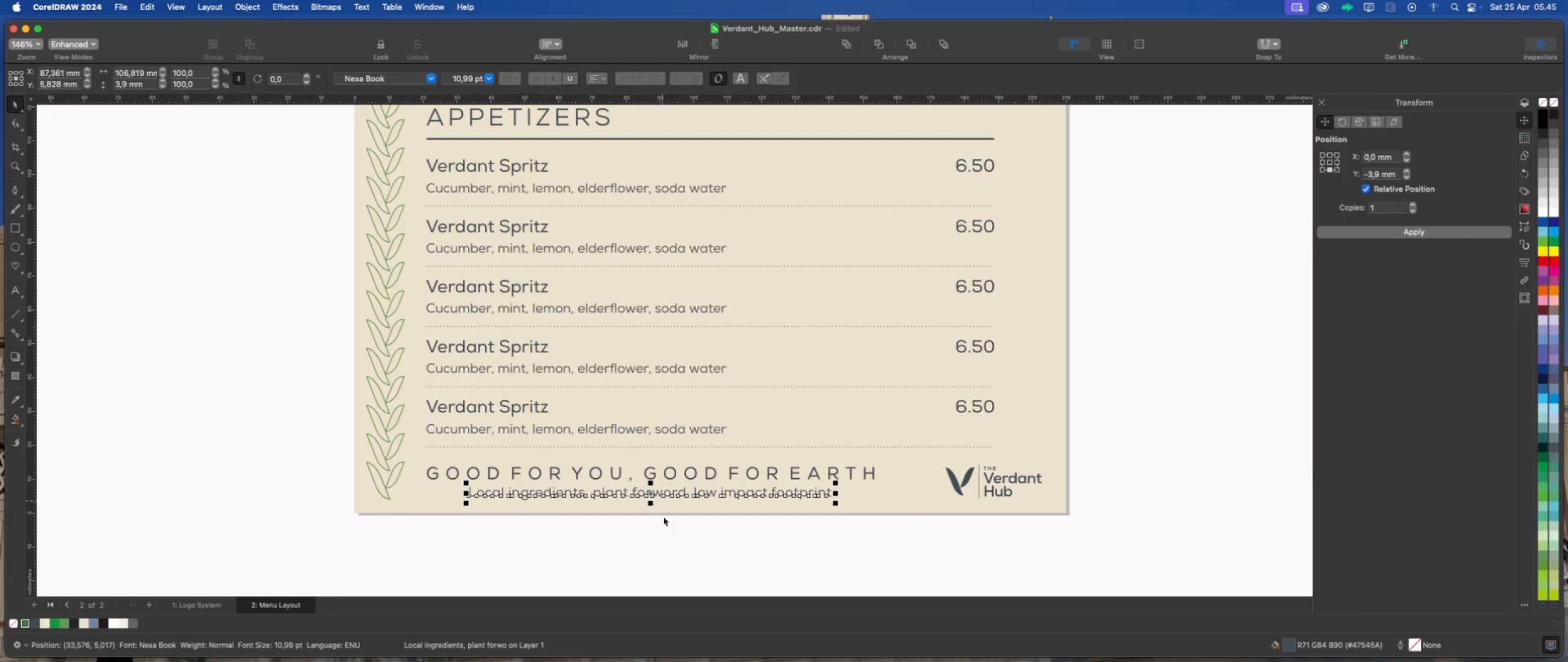 
key(Meta+Z)
 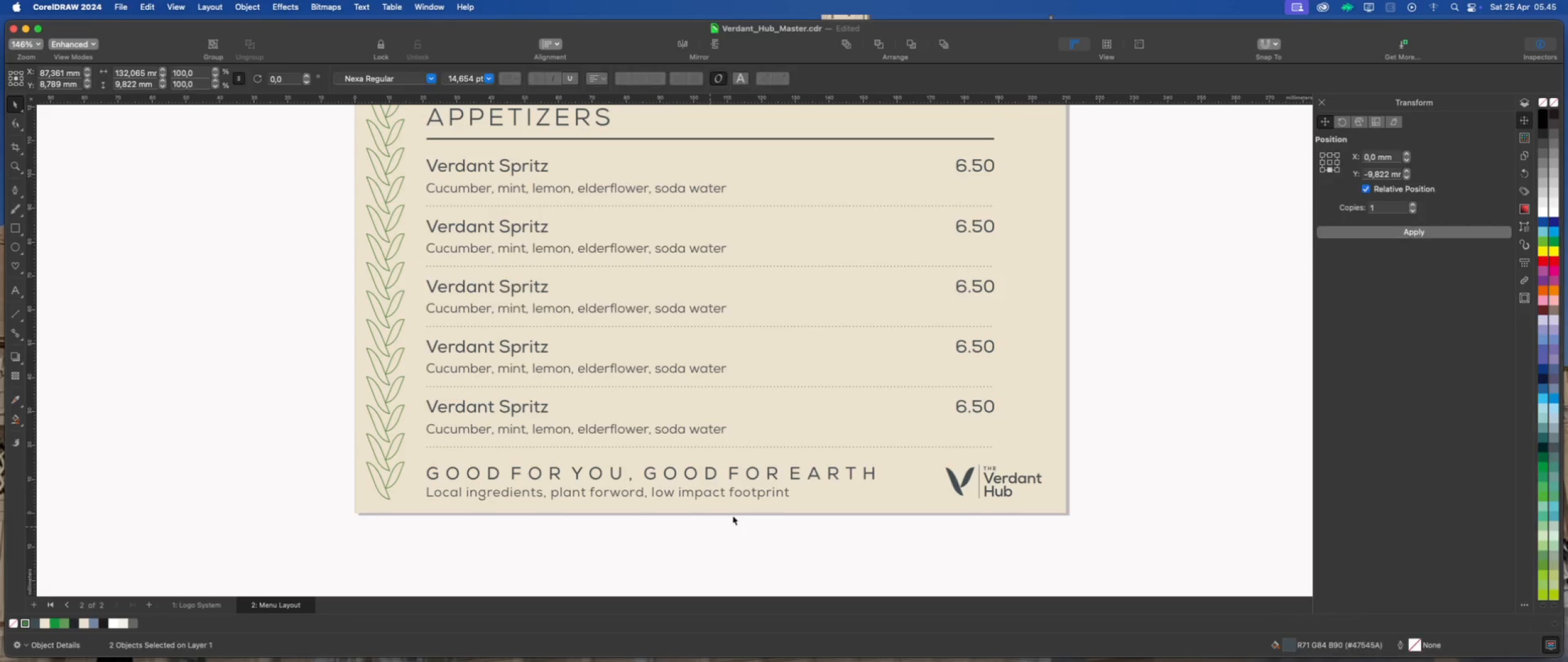 
scroll: coordinate [733, 516], scroll_direction: up, amount: 2.0
 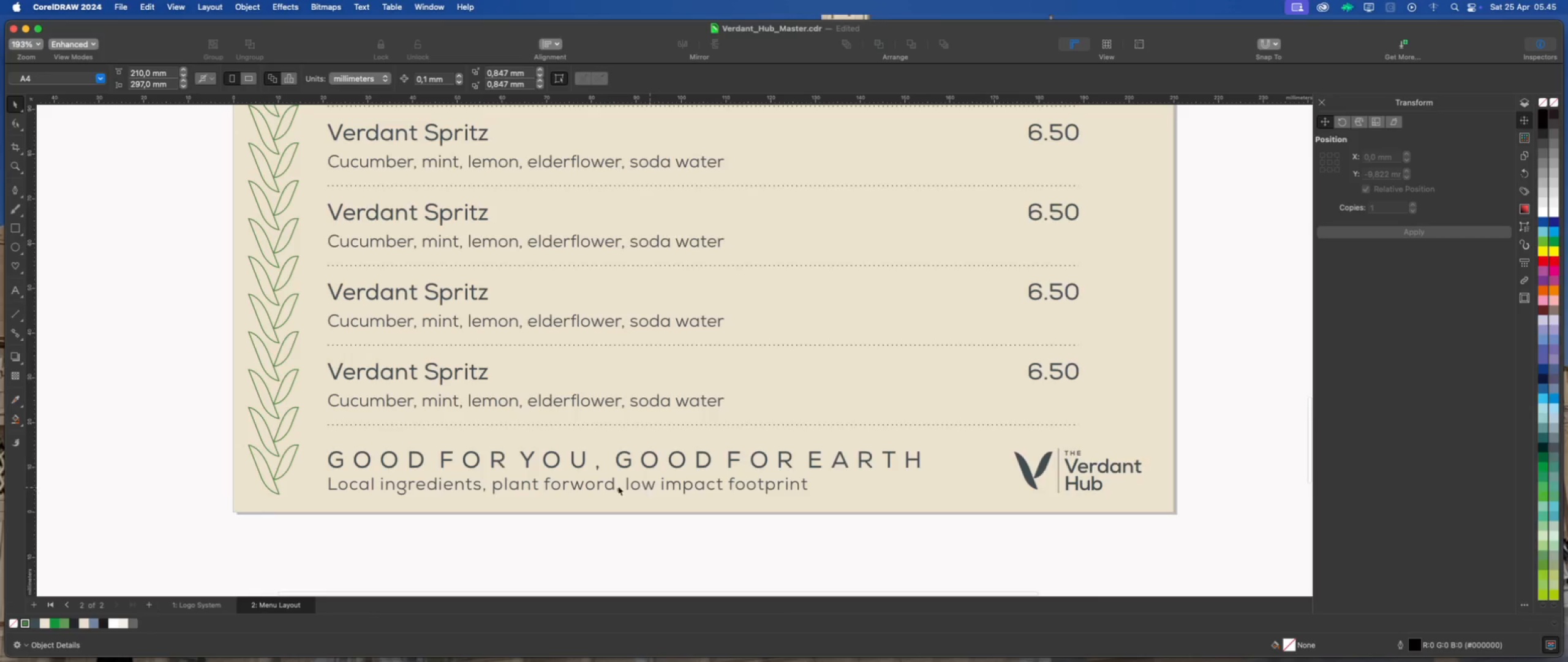 
scroll: coordinate [518, 505], scroll_direction: down, amount: 4.0
 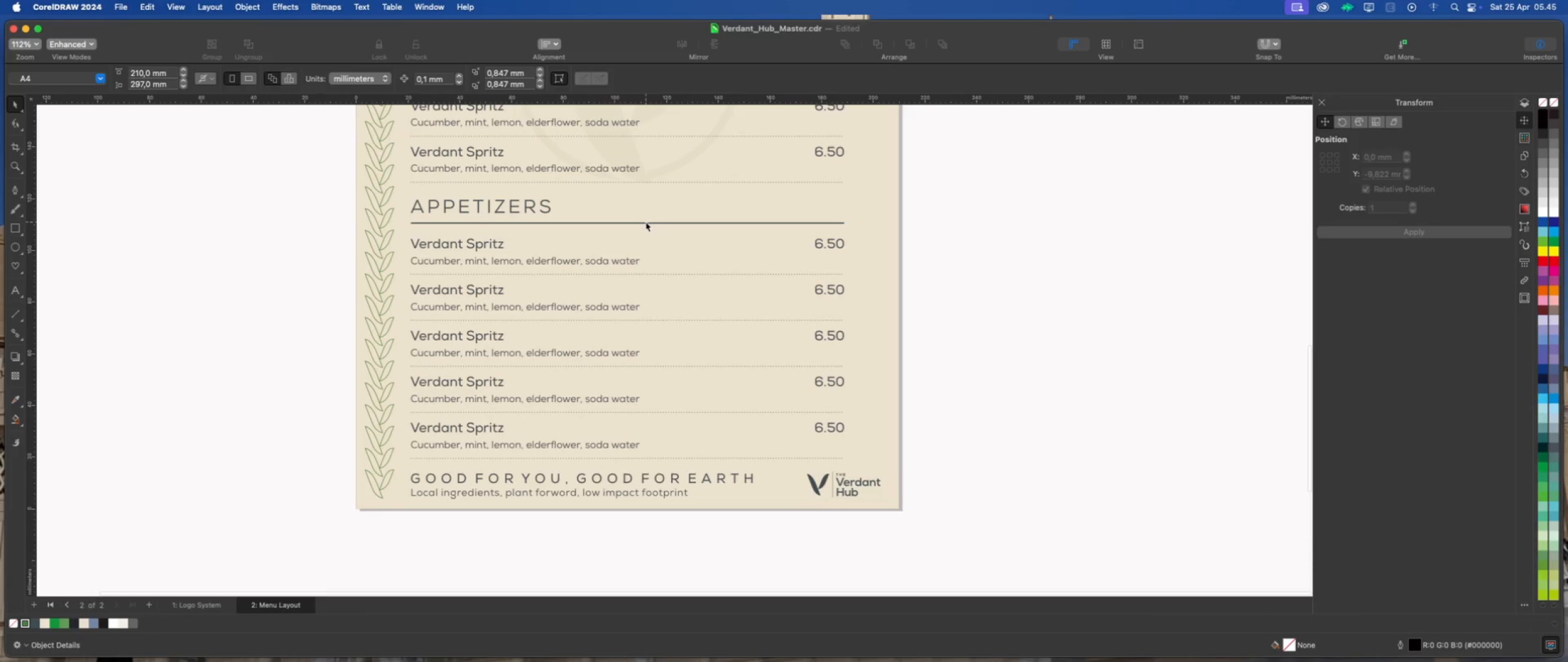 
left_click([646, 222])
 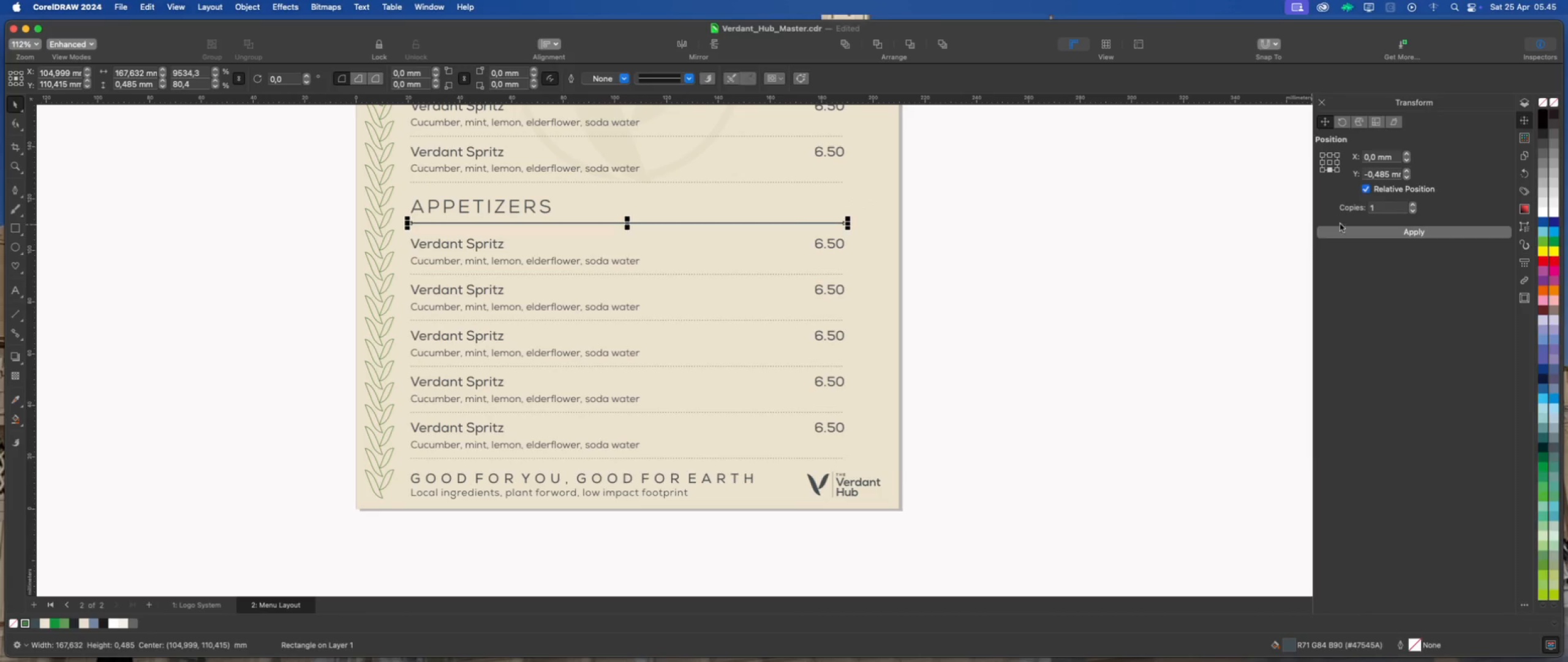 
left_click([1343, 231])
 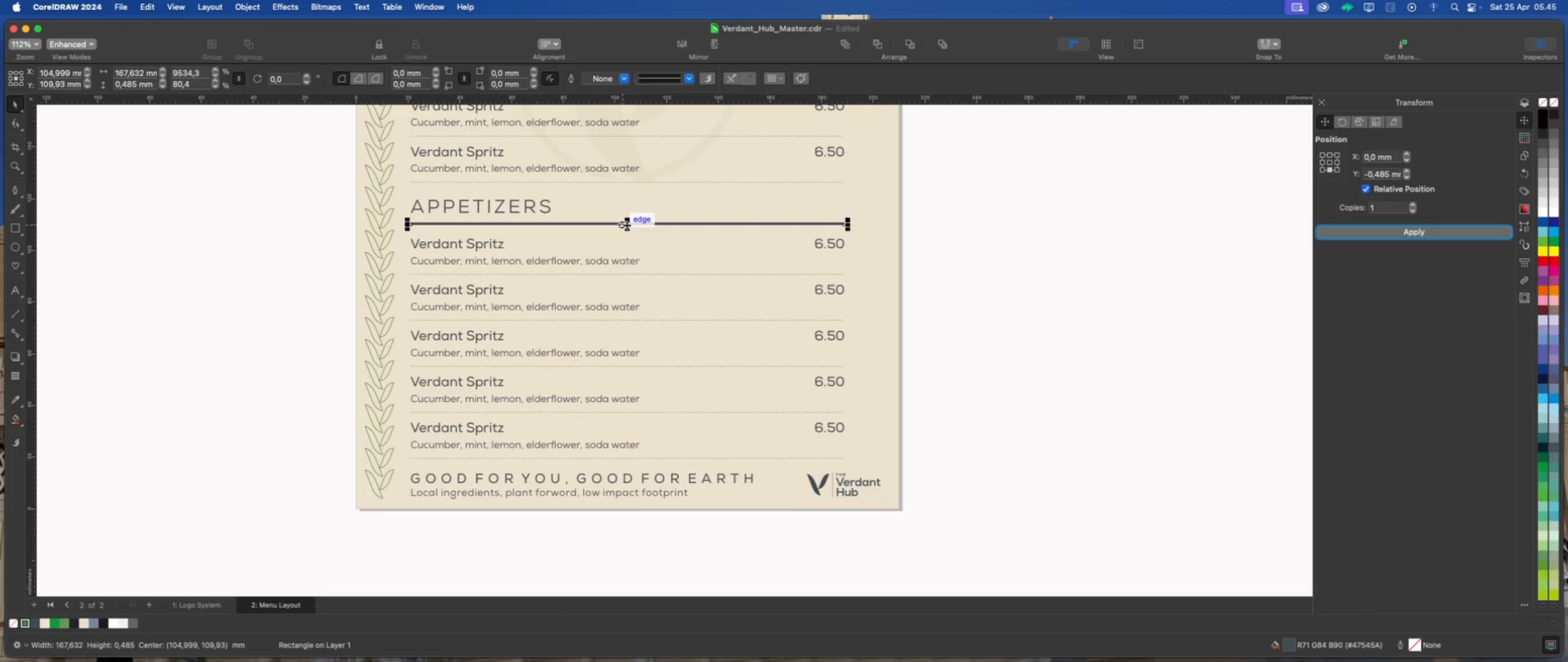 
left_click_drag(start_coordinate=[627, 225], to_coordinate=[589, 492])
 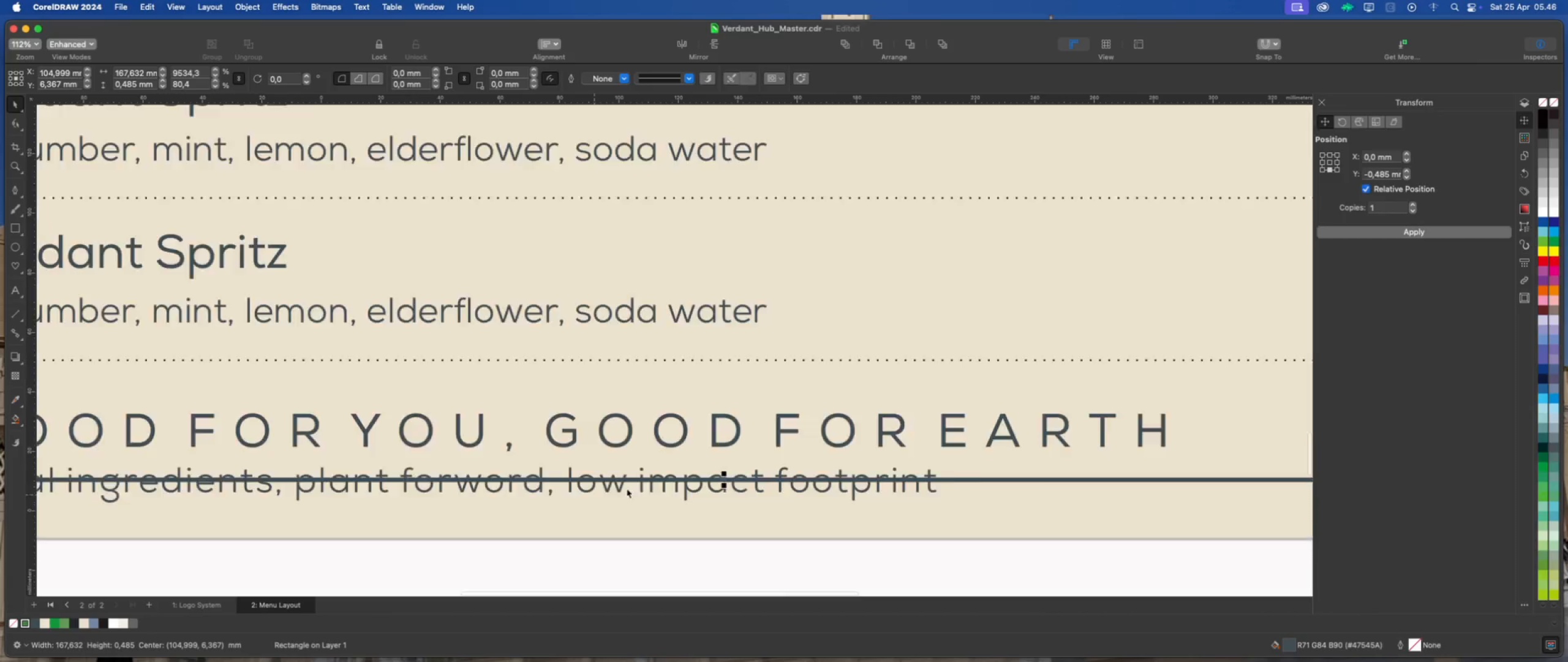 
hold_key(key=ShiftLeft, duration=4.35)
 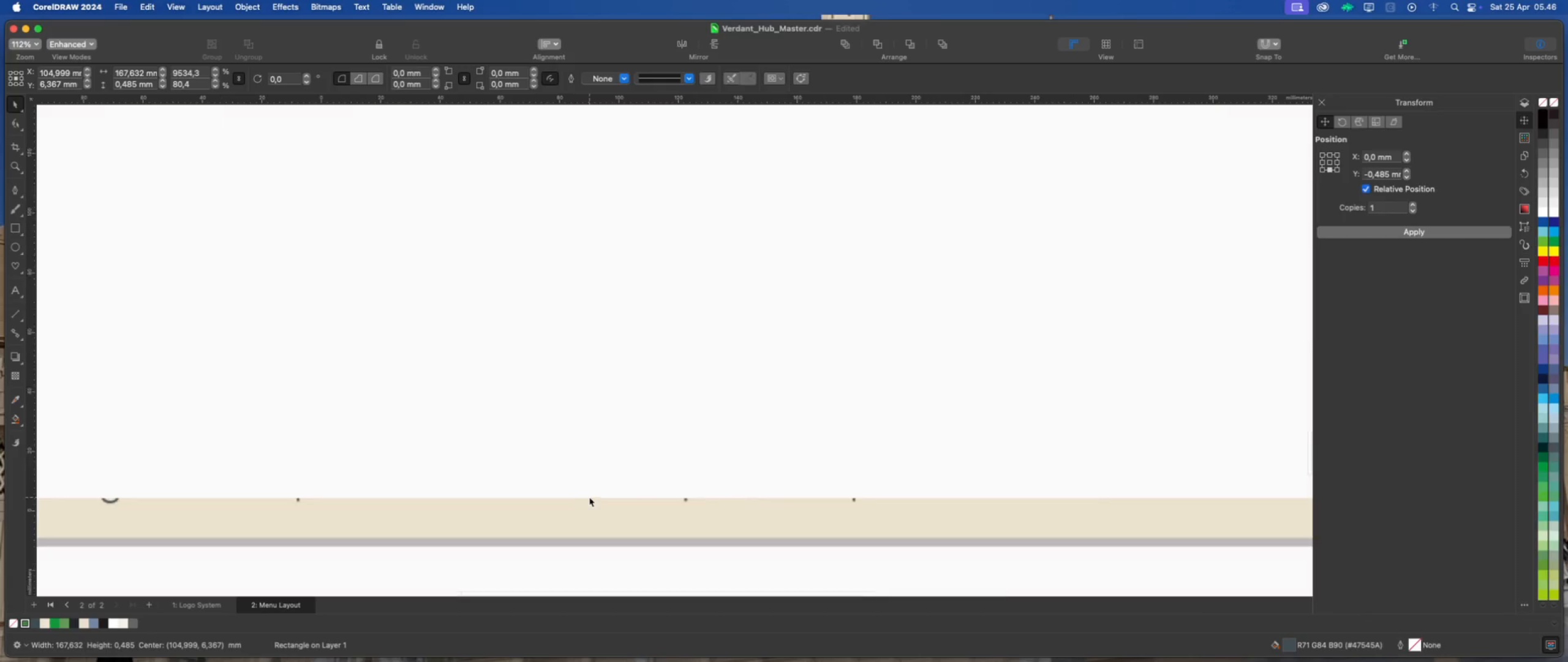 
scroll: coordinate [823, 486], scroll_direction: up, amount: 17.0
 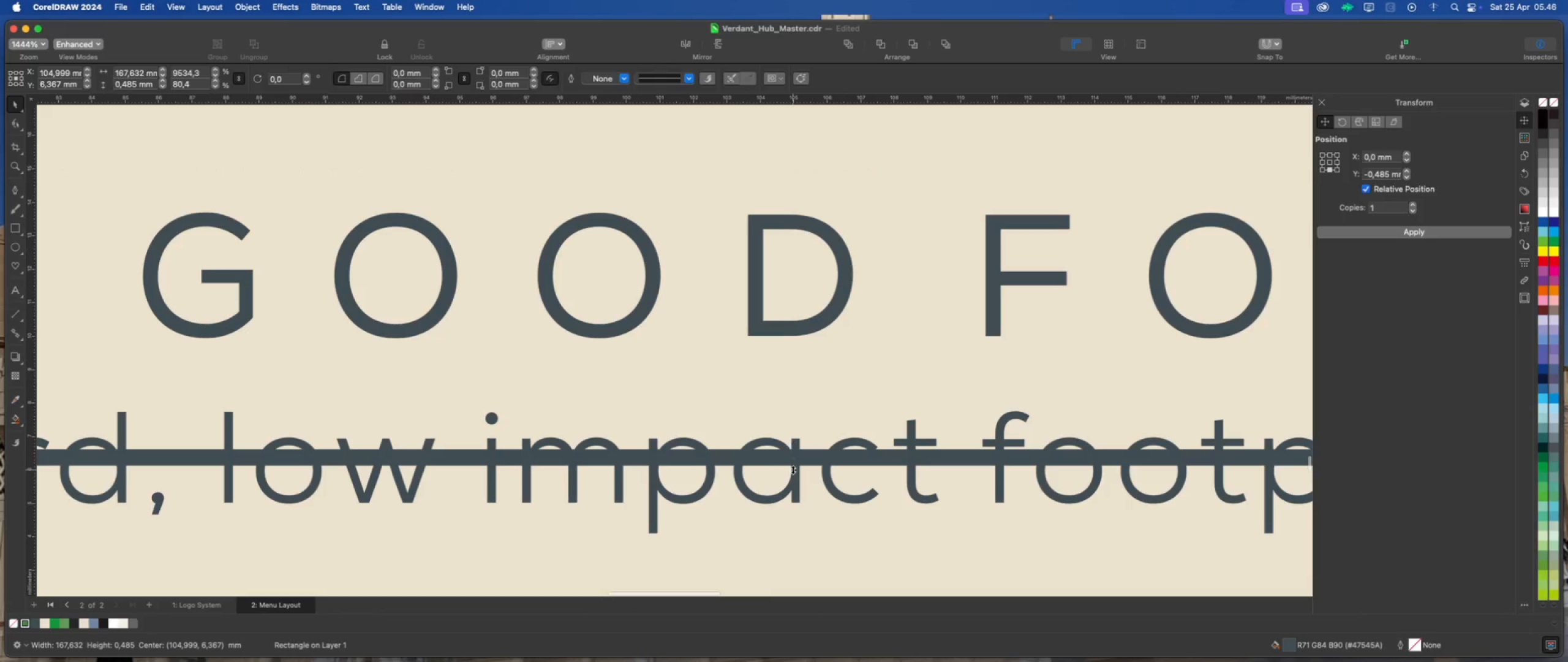 
left_click_drag(start_coordinate=[793, 470], to_coordinate=[793, 460])
 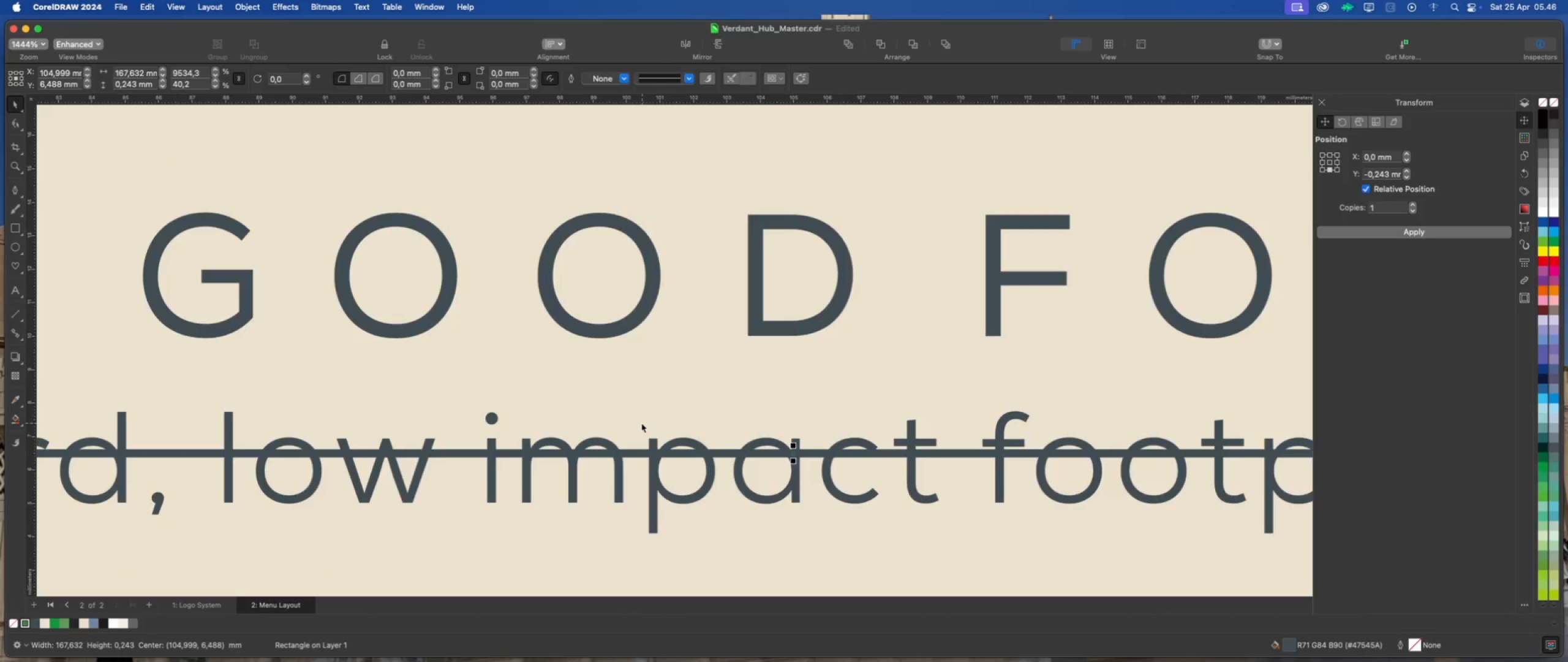 
scroll: coordinate [635, 424], scroll_direction: down, amount: 13.0
 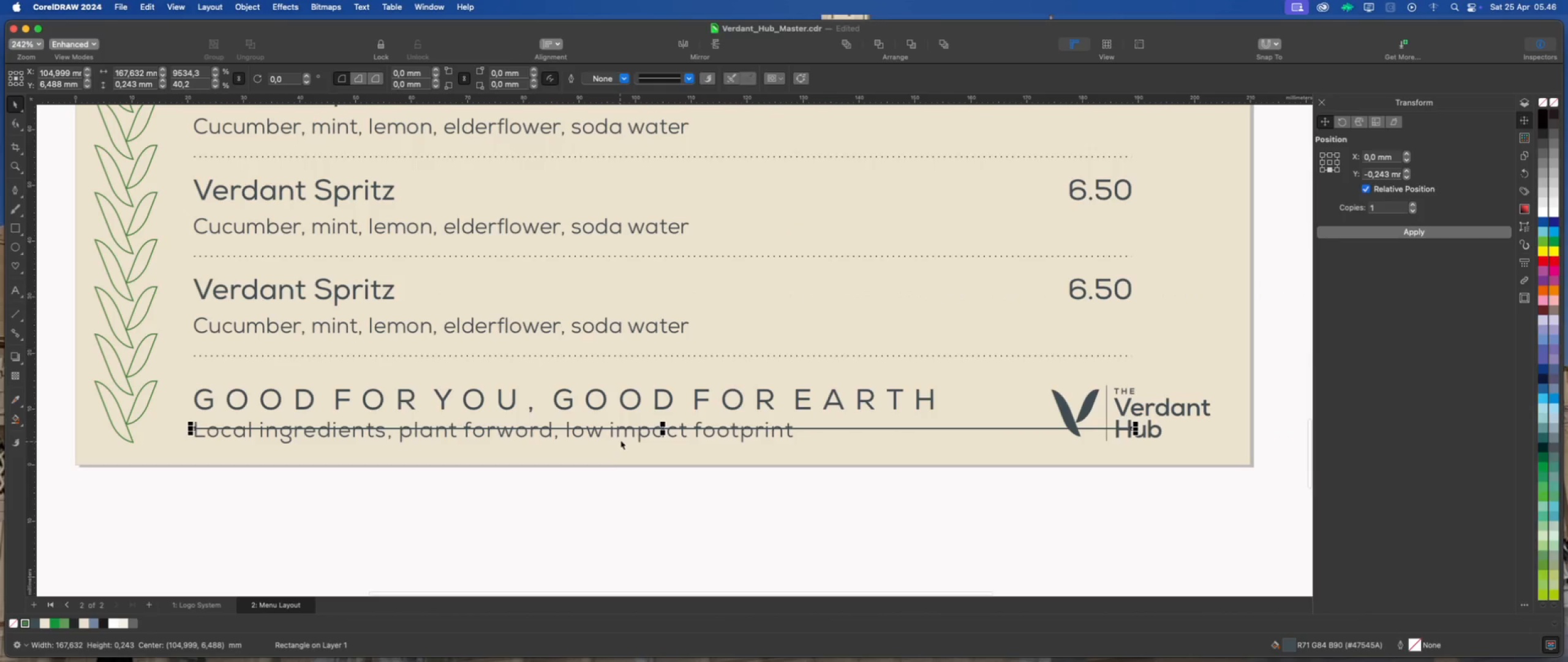 
hold_key(key=ShiftLeft, duration=1.26)
left_click([617, 433])
 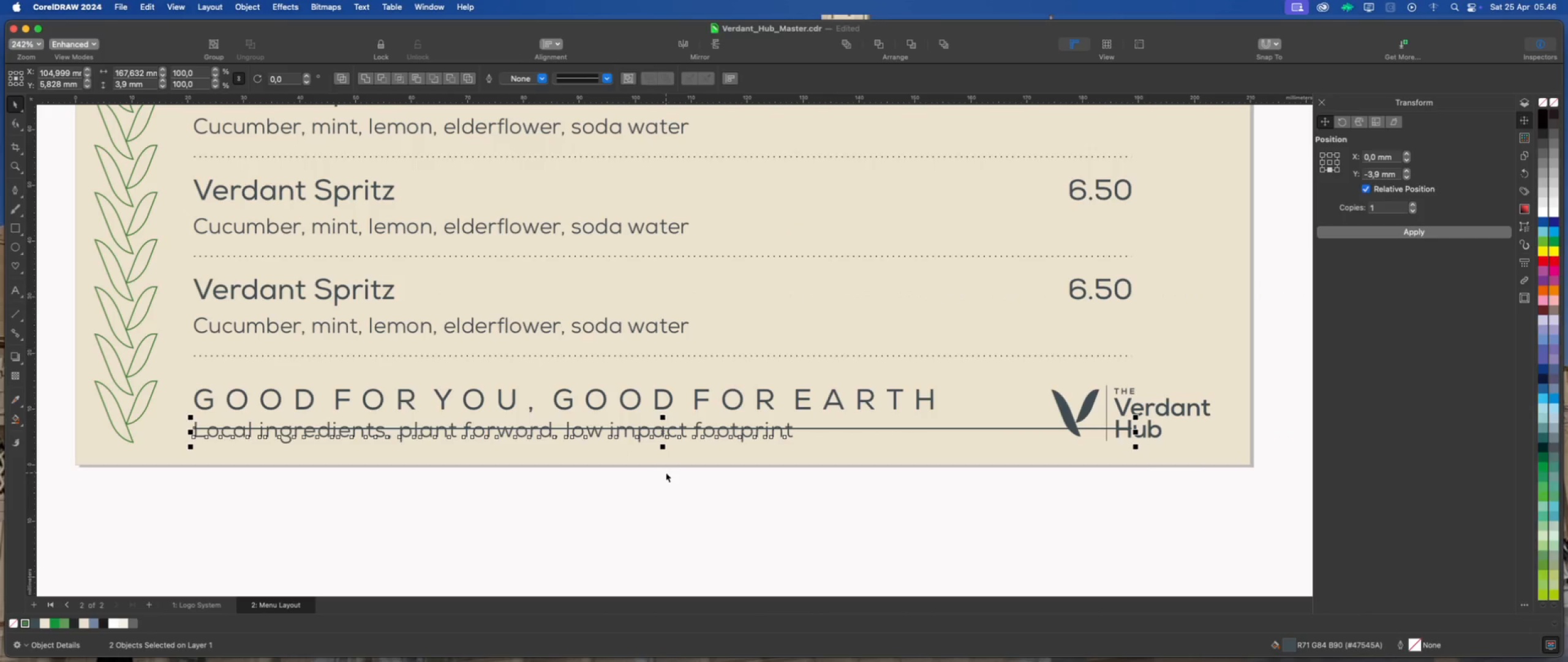 
key(Shift+E)
 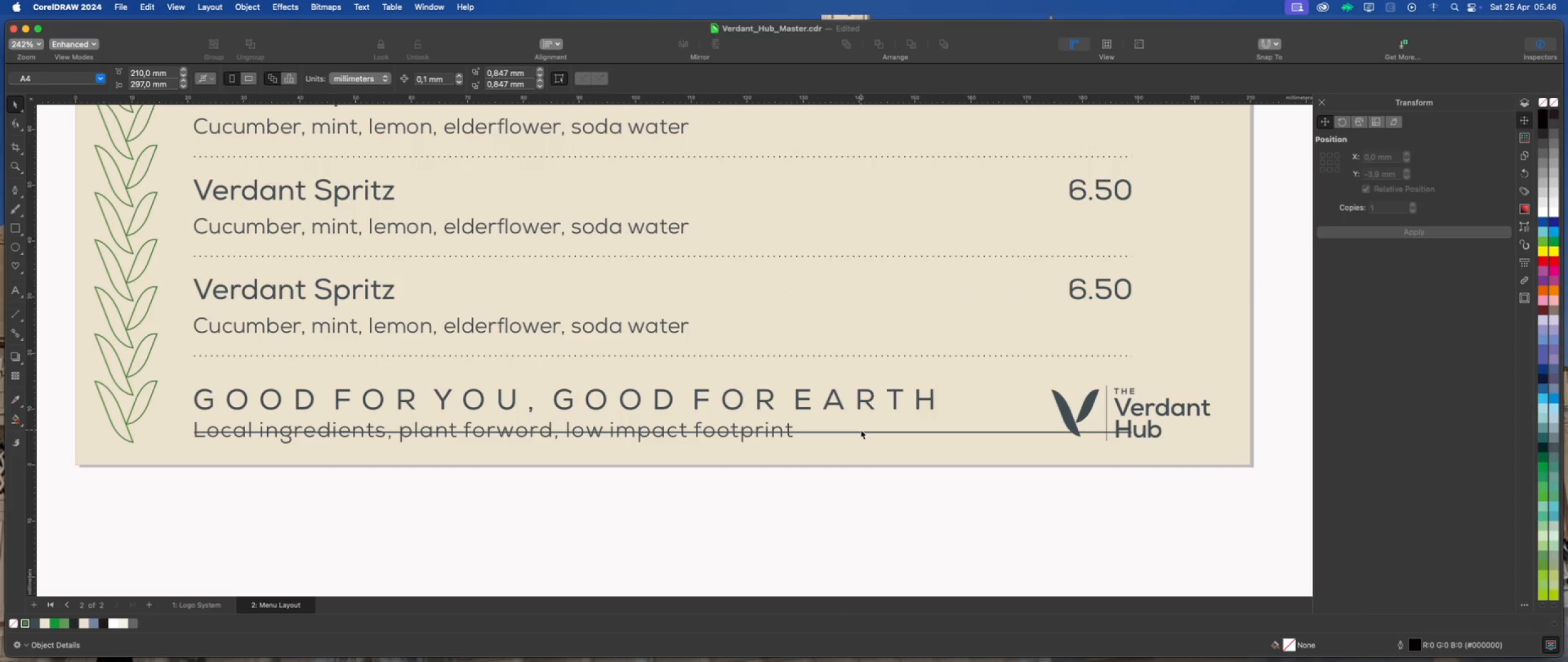 
left_click([860, 432])
 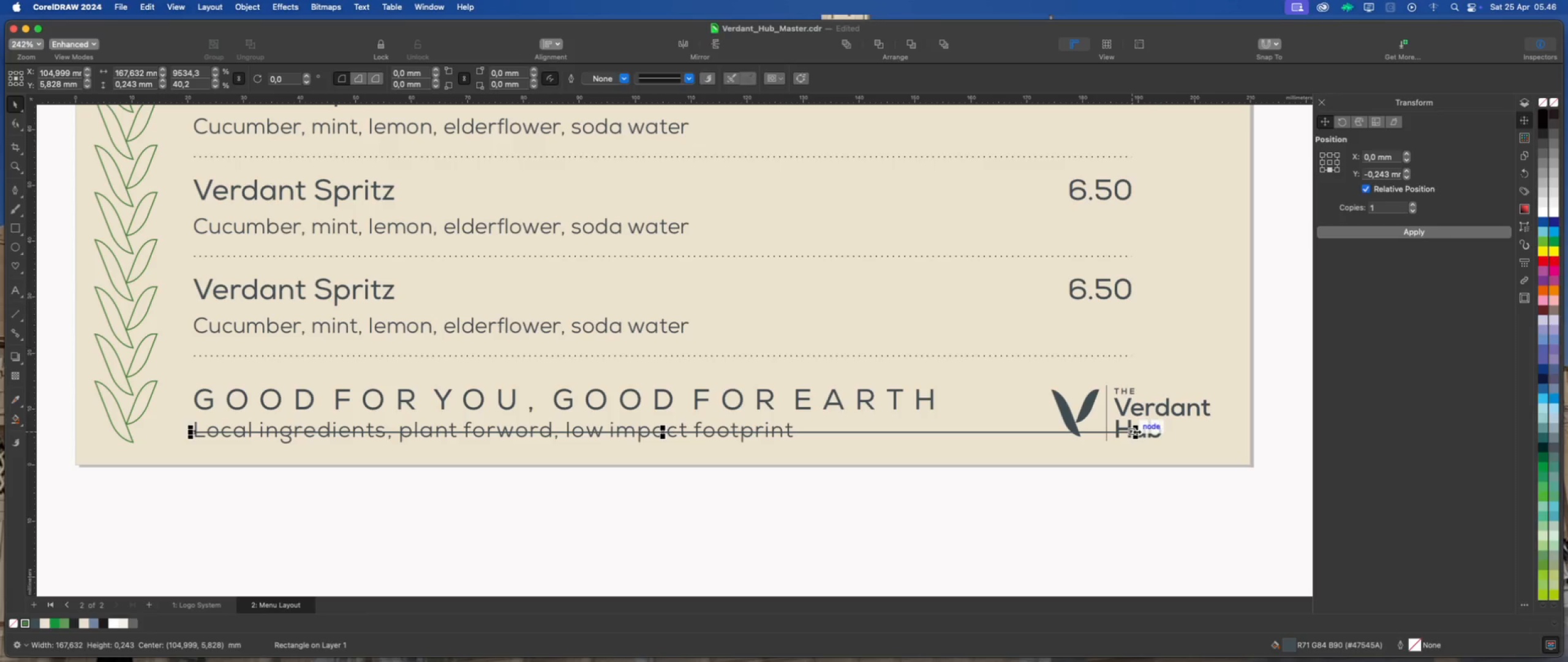 
left_click_drag(start_coordinate=[1137, 432], to_coordinate=[1008, 433])
 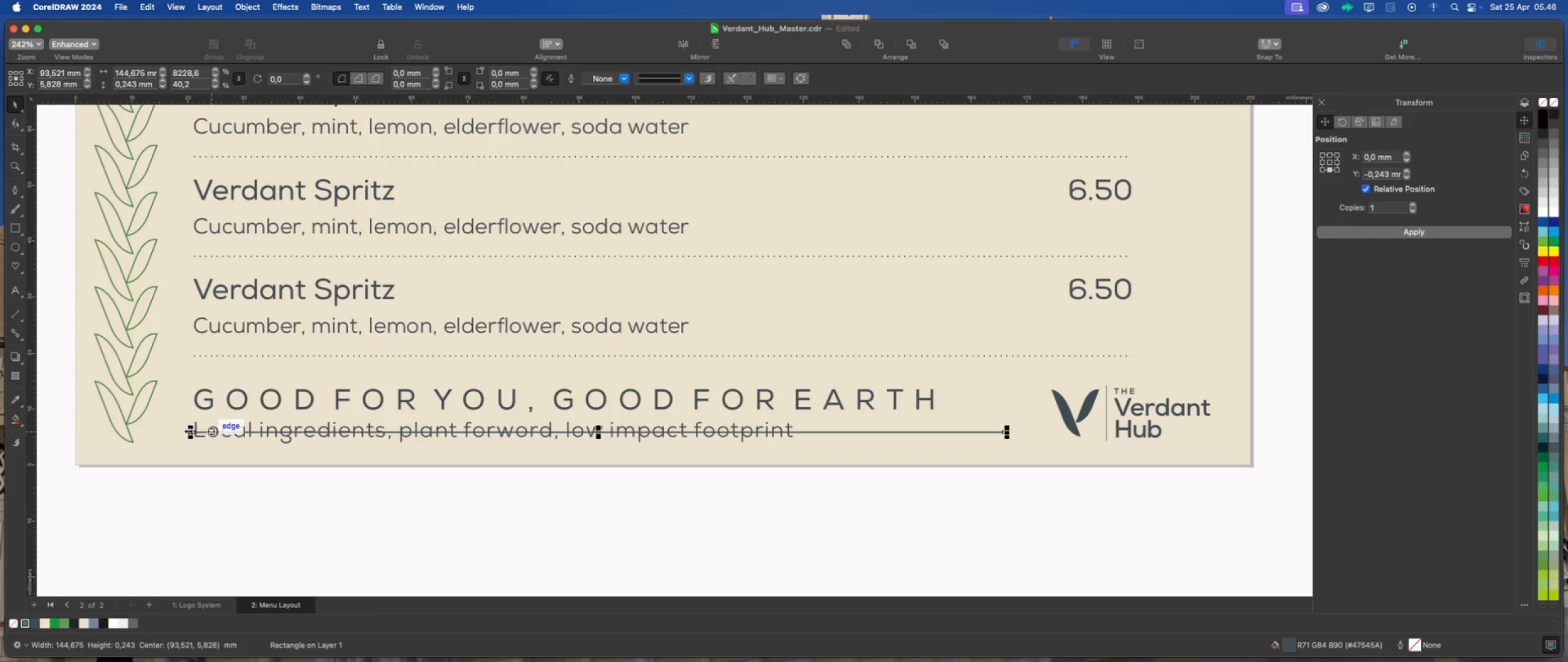 
left_click_drag(start_coordinate=[188, 431], to_coordinate=[809, 436])
 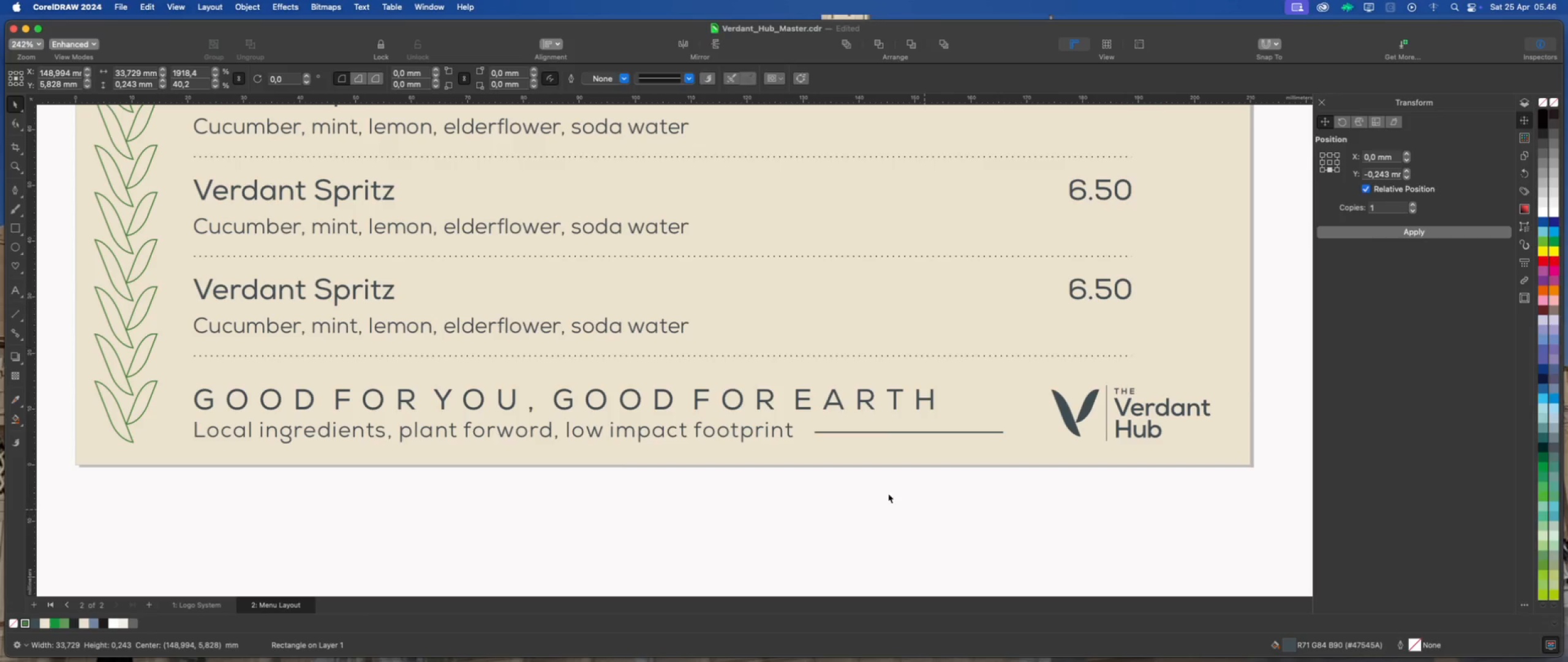 
left_click([925, 511])
 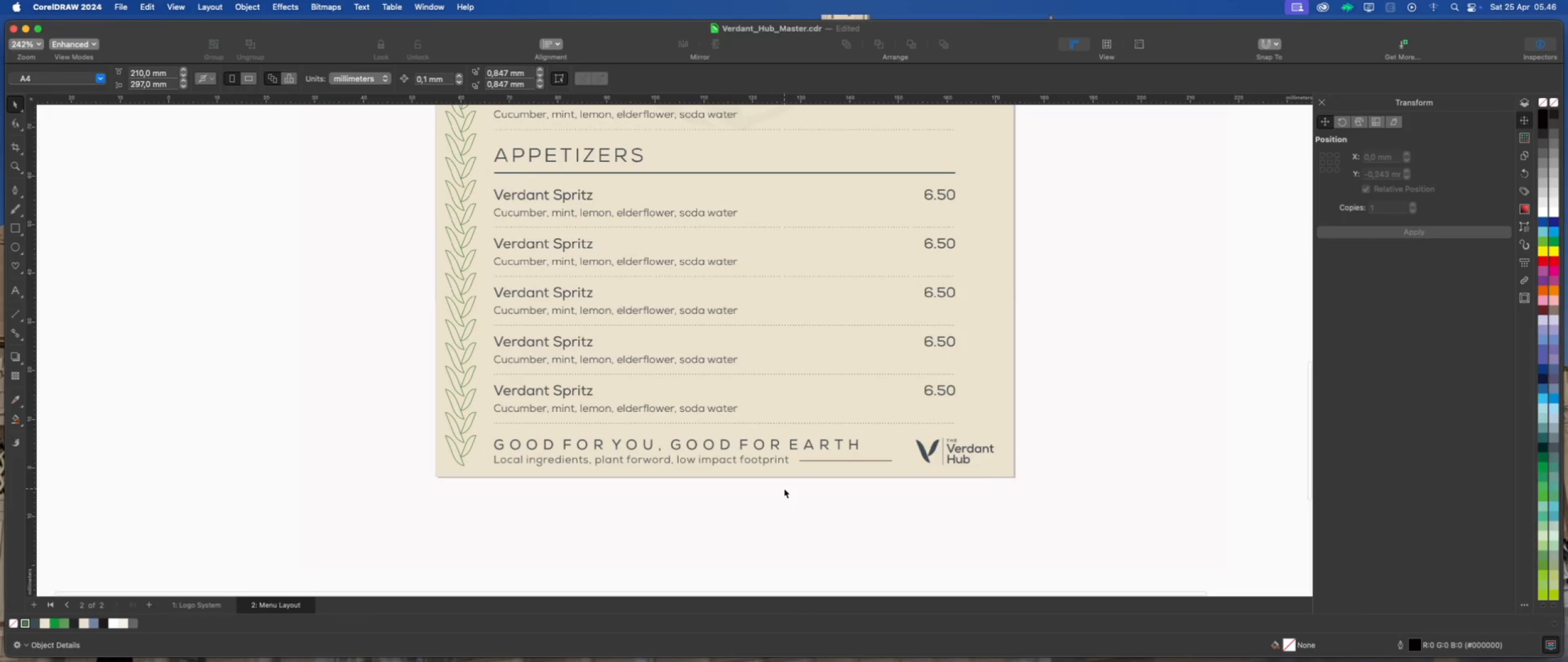 
scroll: coordinate [785, 488], scroll_direction: down, amount: 5.0
 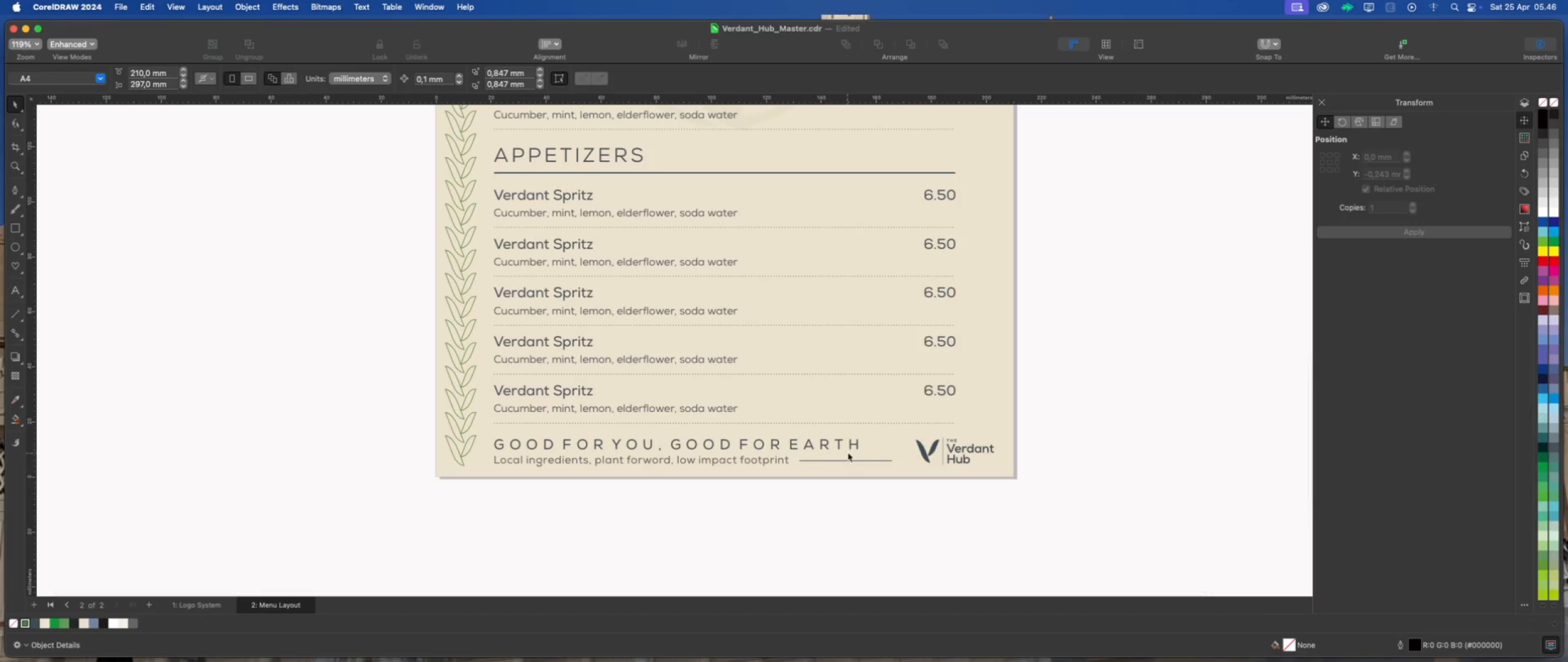 
scroll: coordinate [858, 451], scroll_direction: up, amount: 6.0
 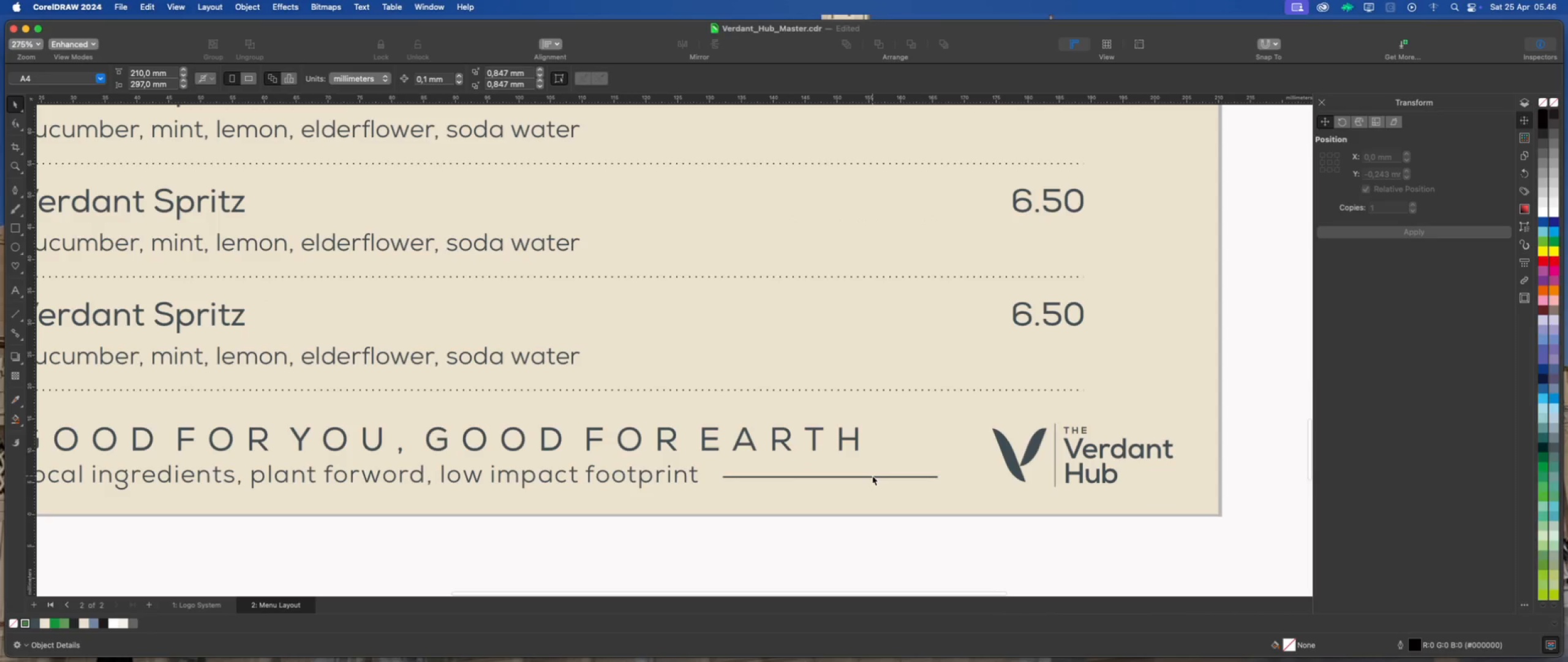 
left_click([872, 476])
 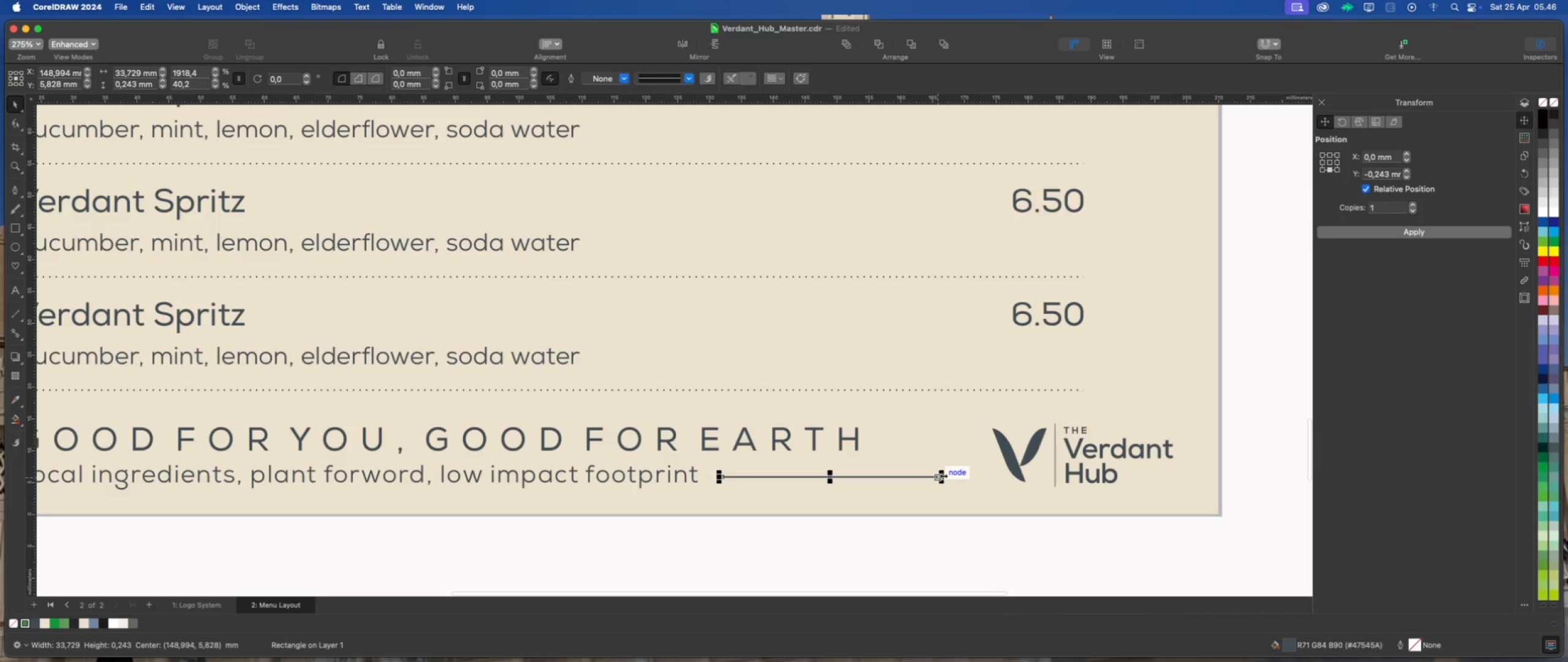 
left_click_drag(start_coordinate=[943, 476], to_coordinate=[862, 455])
 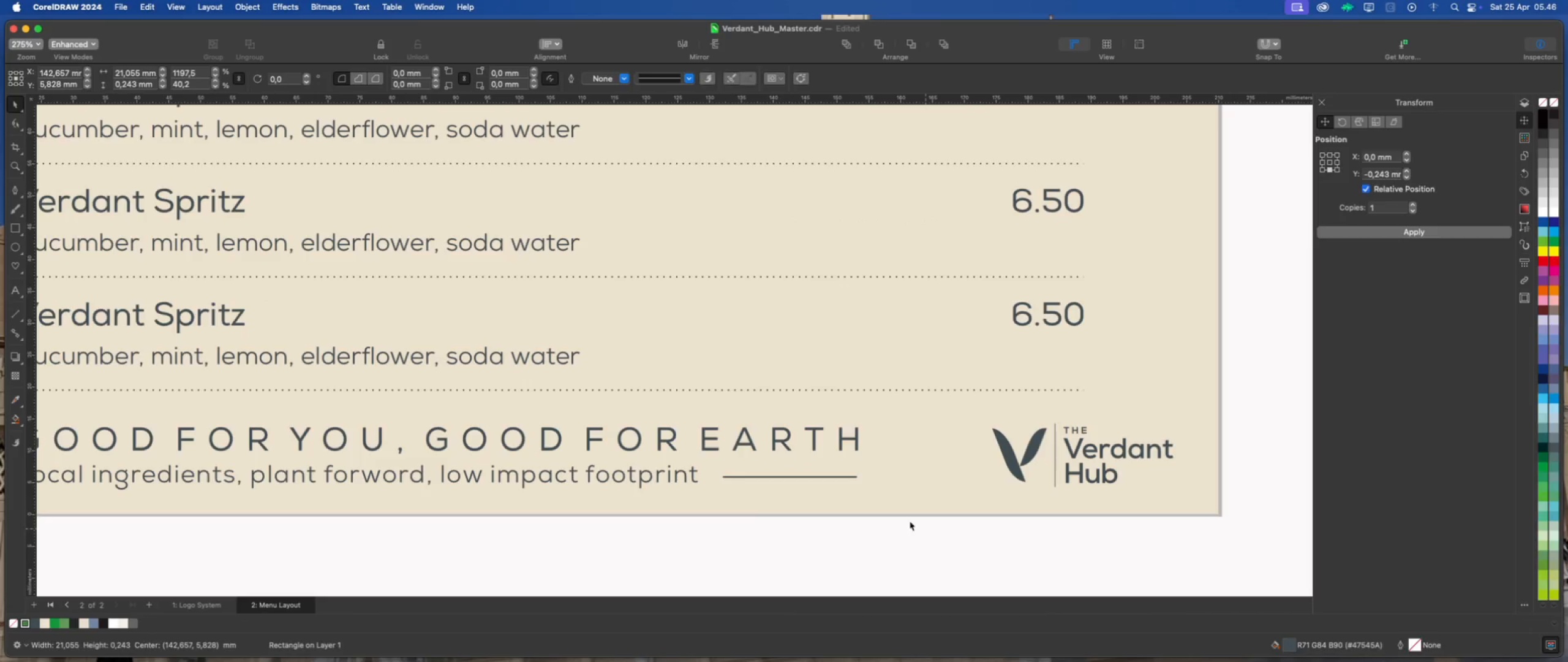 
left_click([925, 528])
 